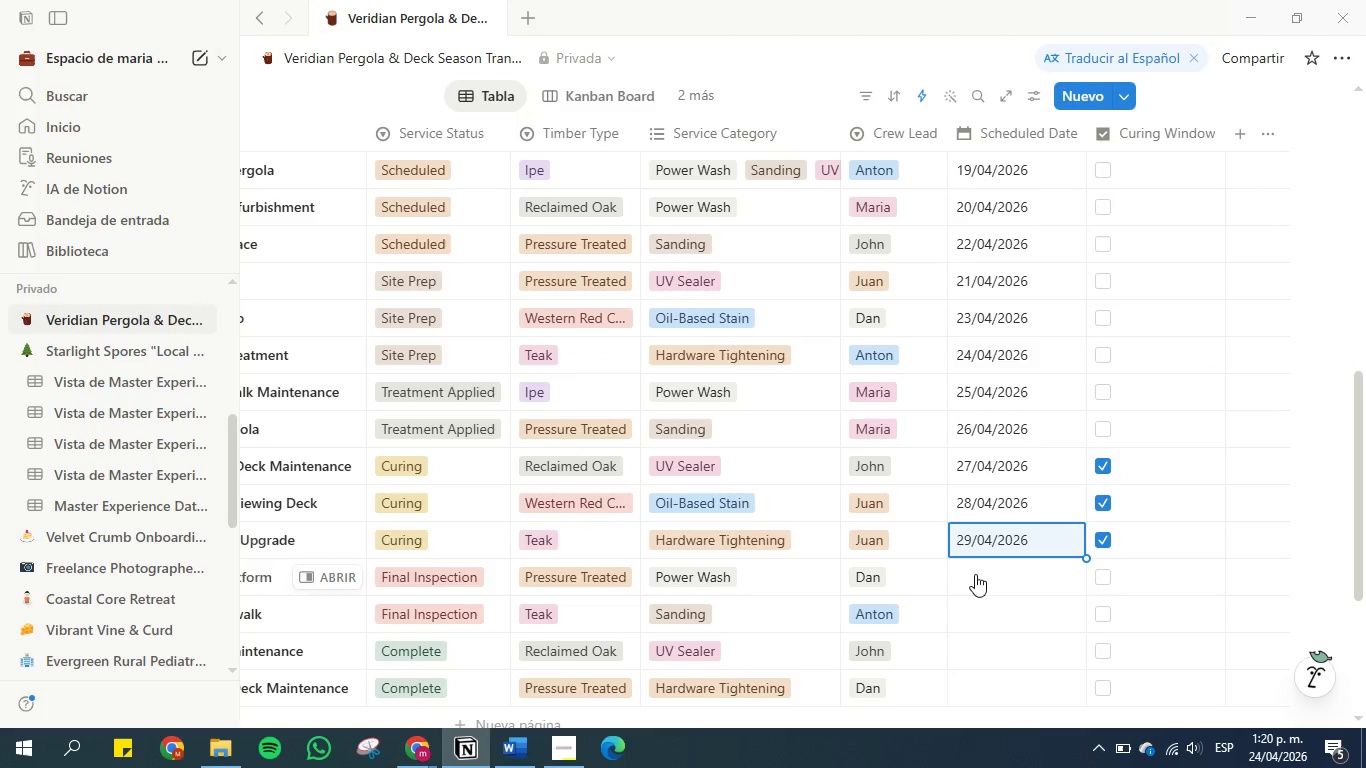 
left_click([975, 574])
 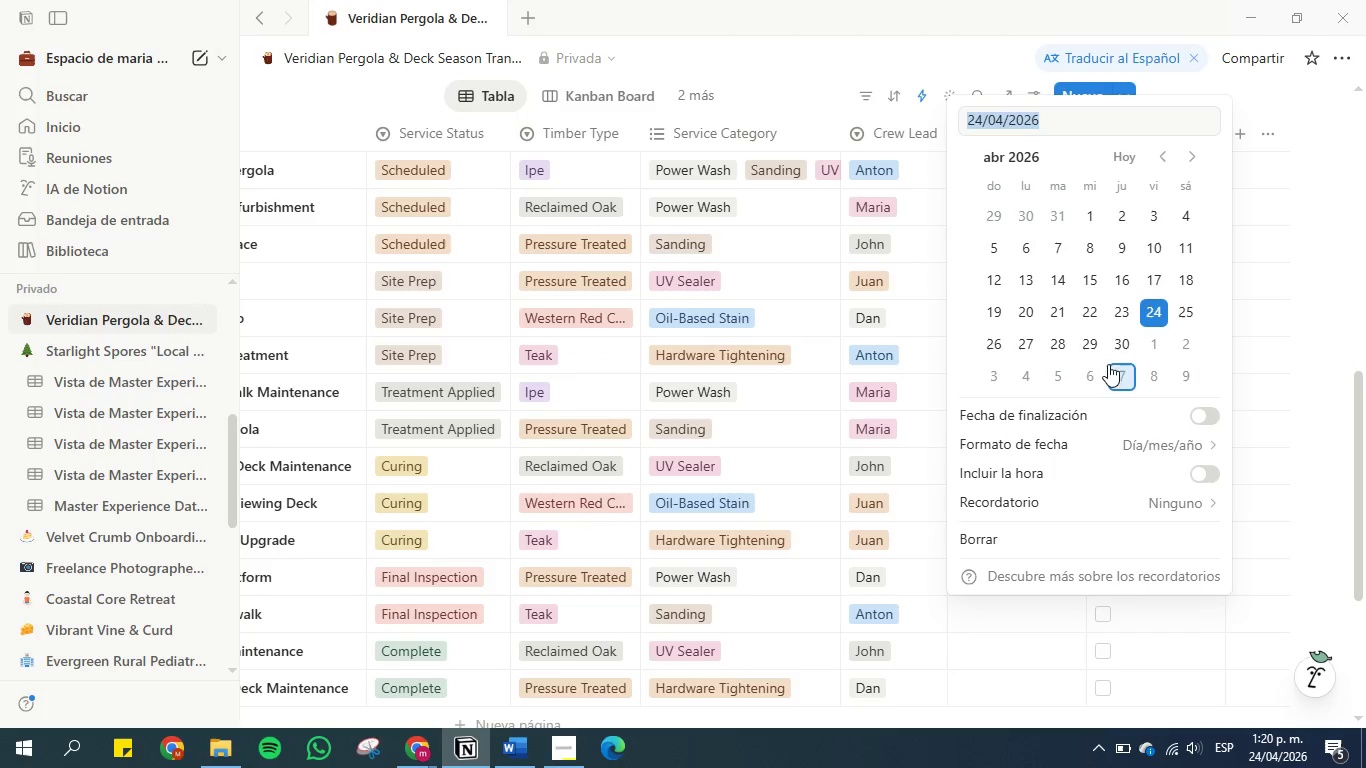 
left_click([1118, 341])
 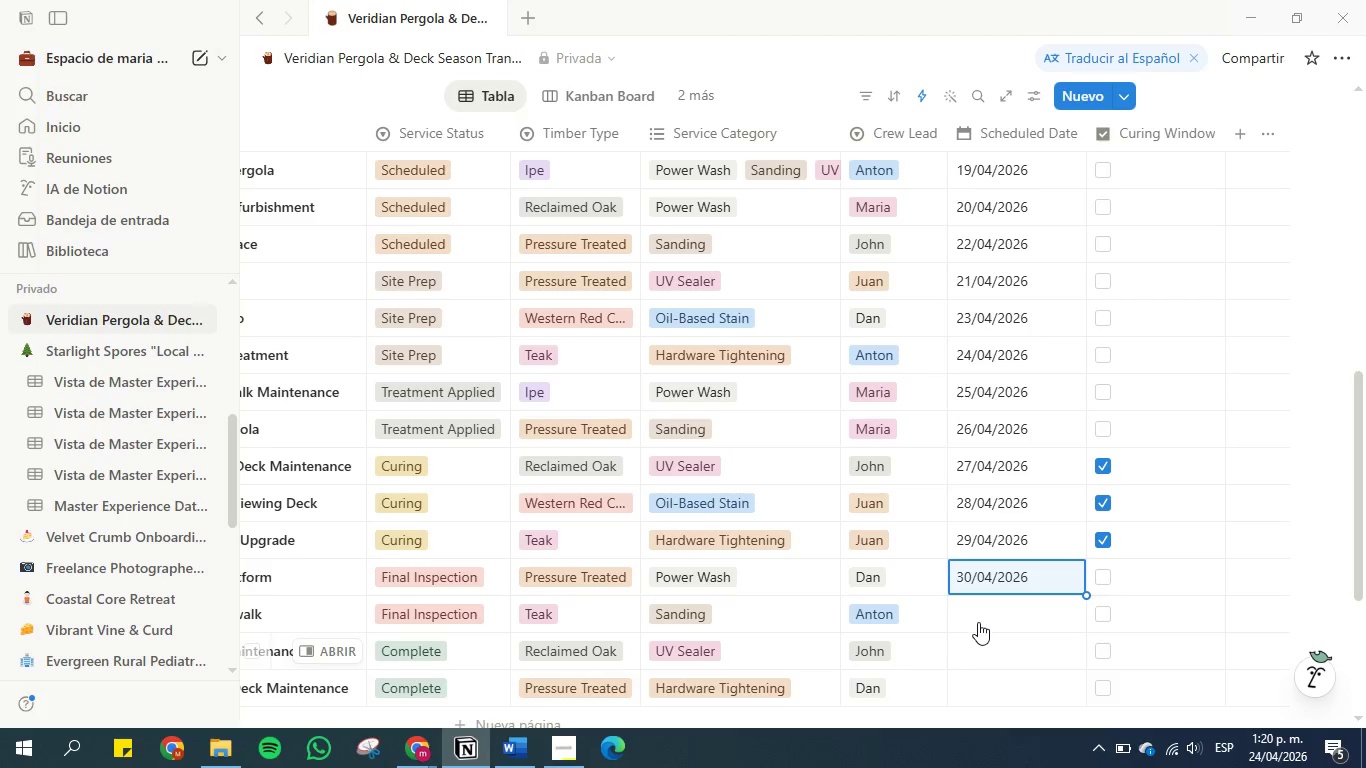 
double_click([973, 613])
 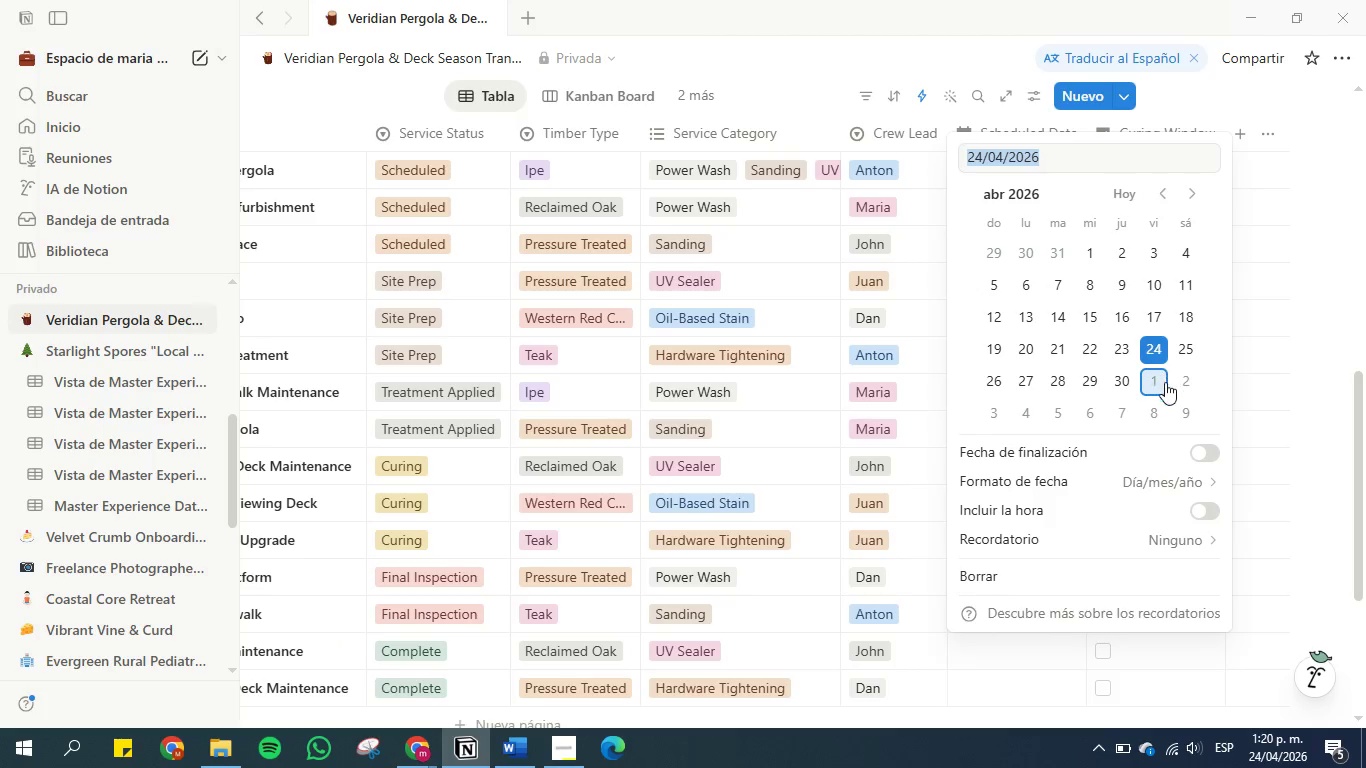 
left_click([1165, 385])
 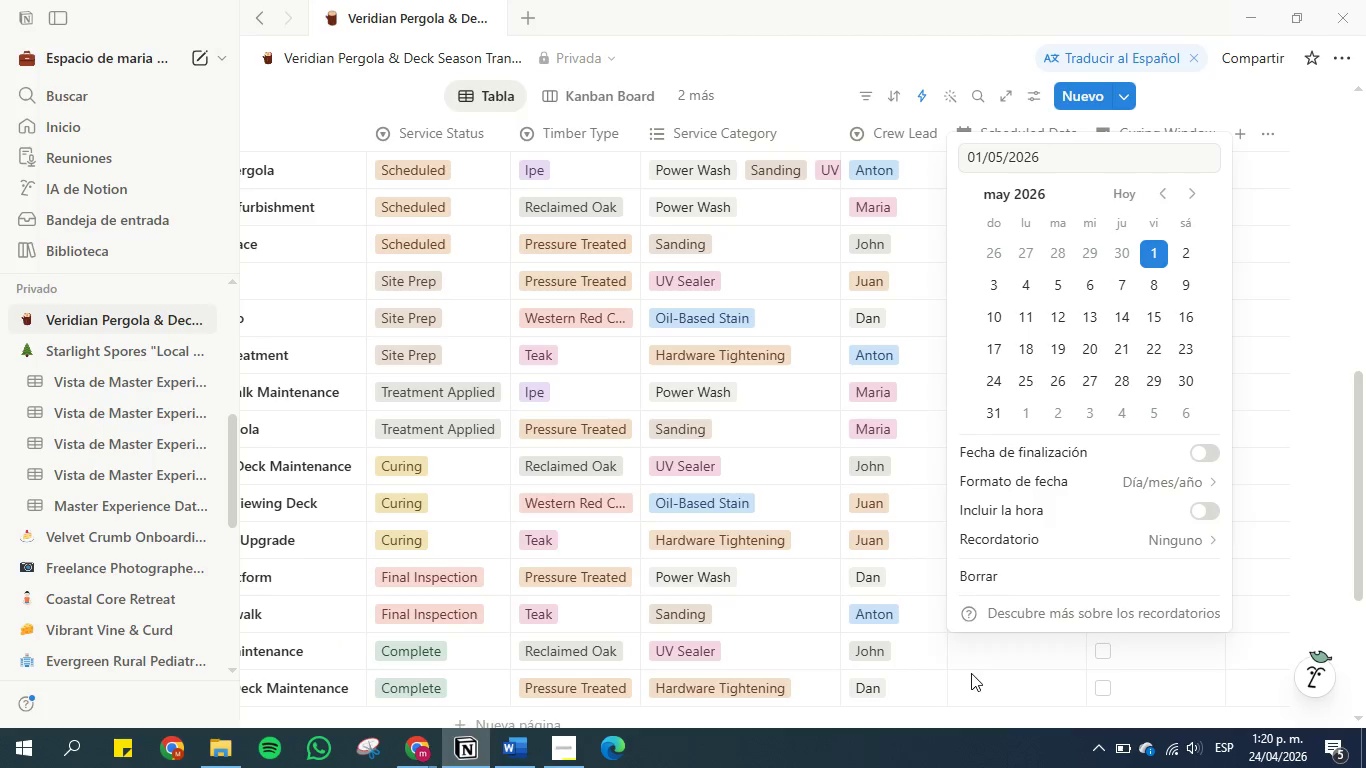 
left_click([952, 658])
 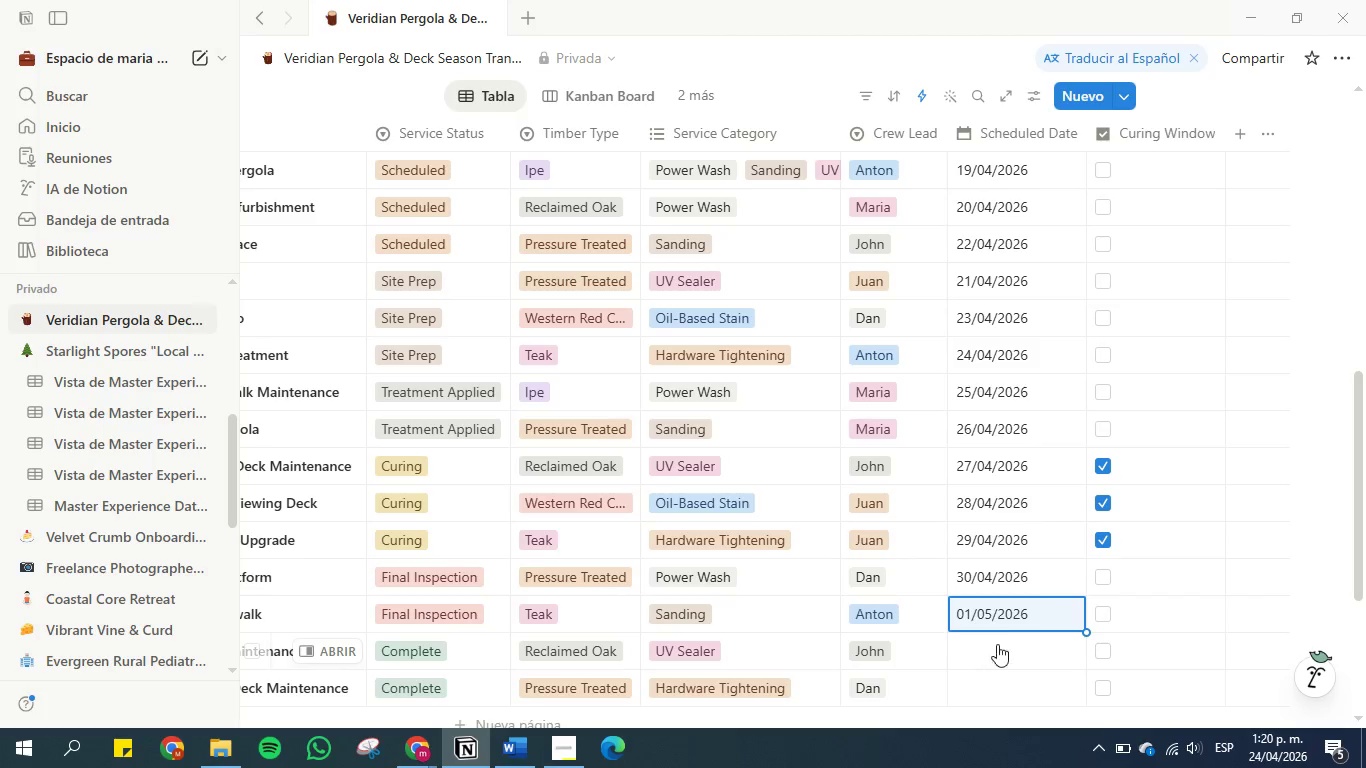 
left_click([1004, 639])
 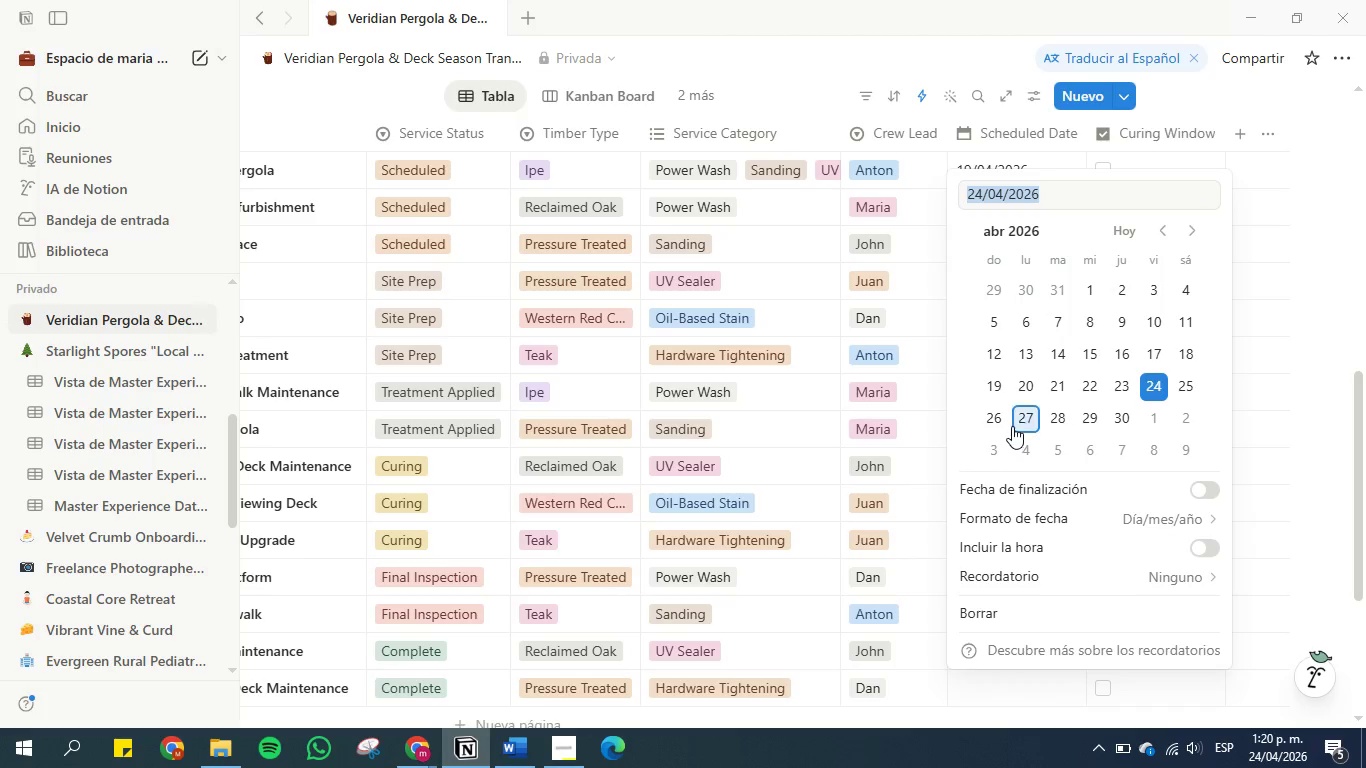 
left_click([1029, 444])
 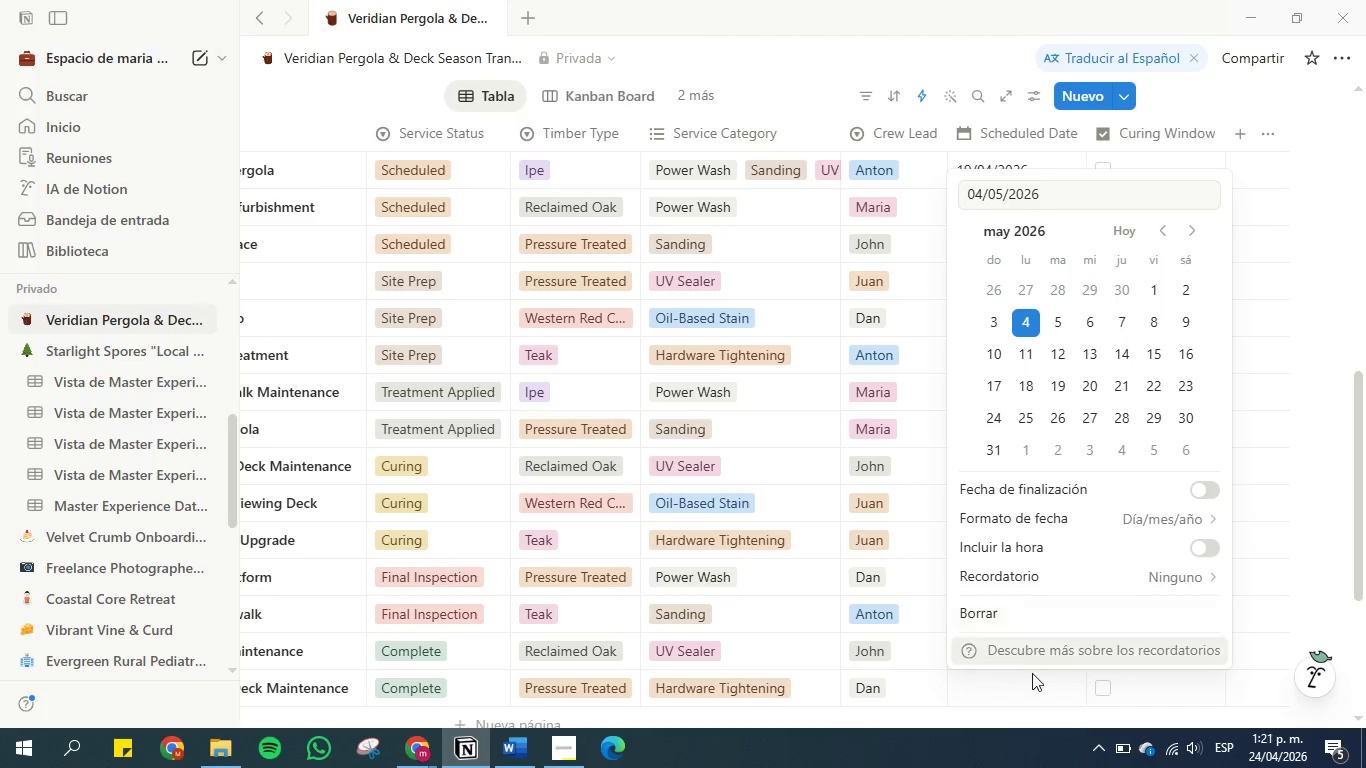 
left_click([1030, 678])
 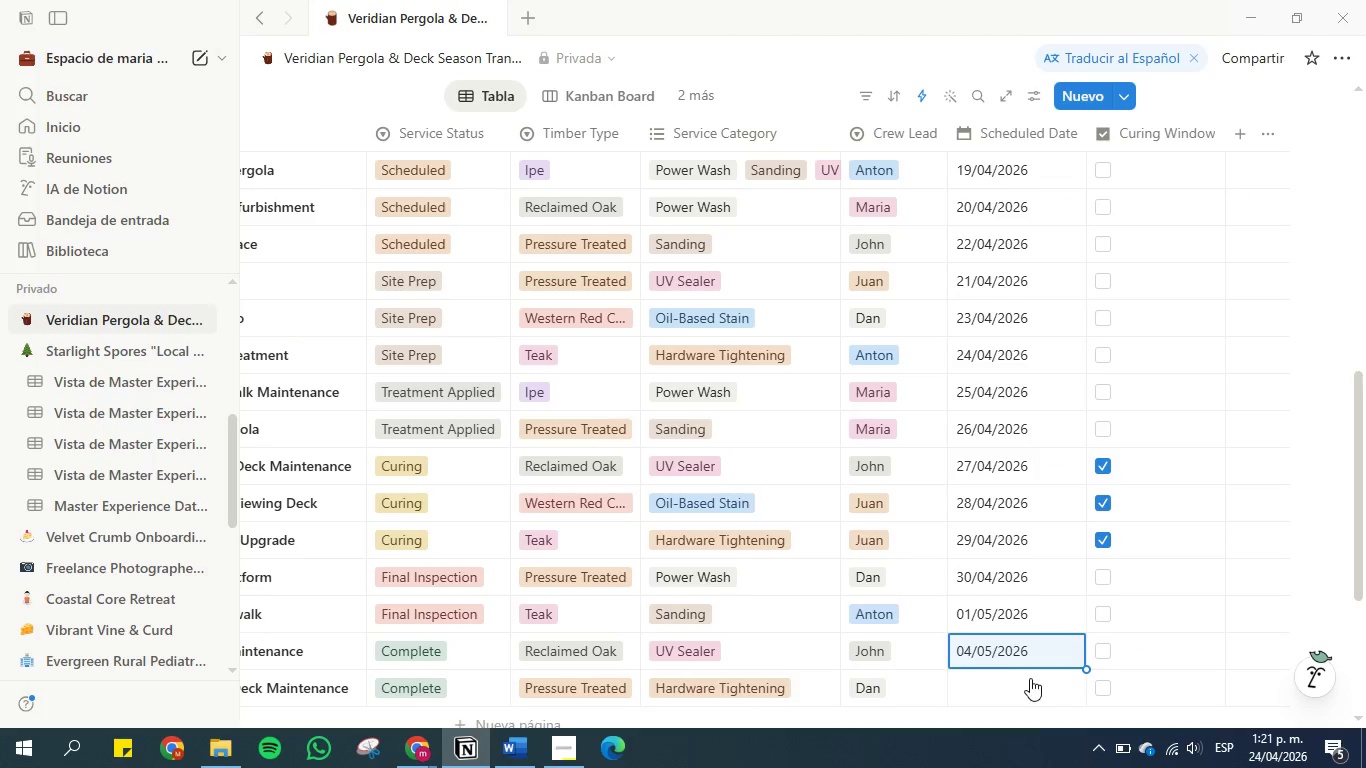 
scroll: coordinate [1030, 668], scroll_direction: down, amount: 2.0
 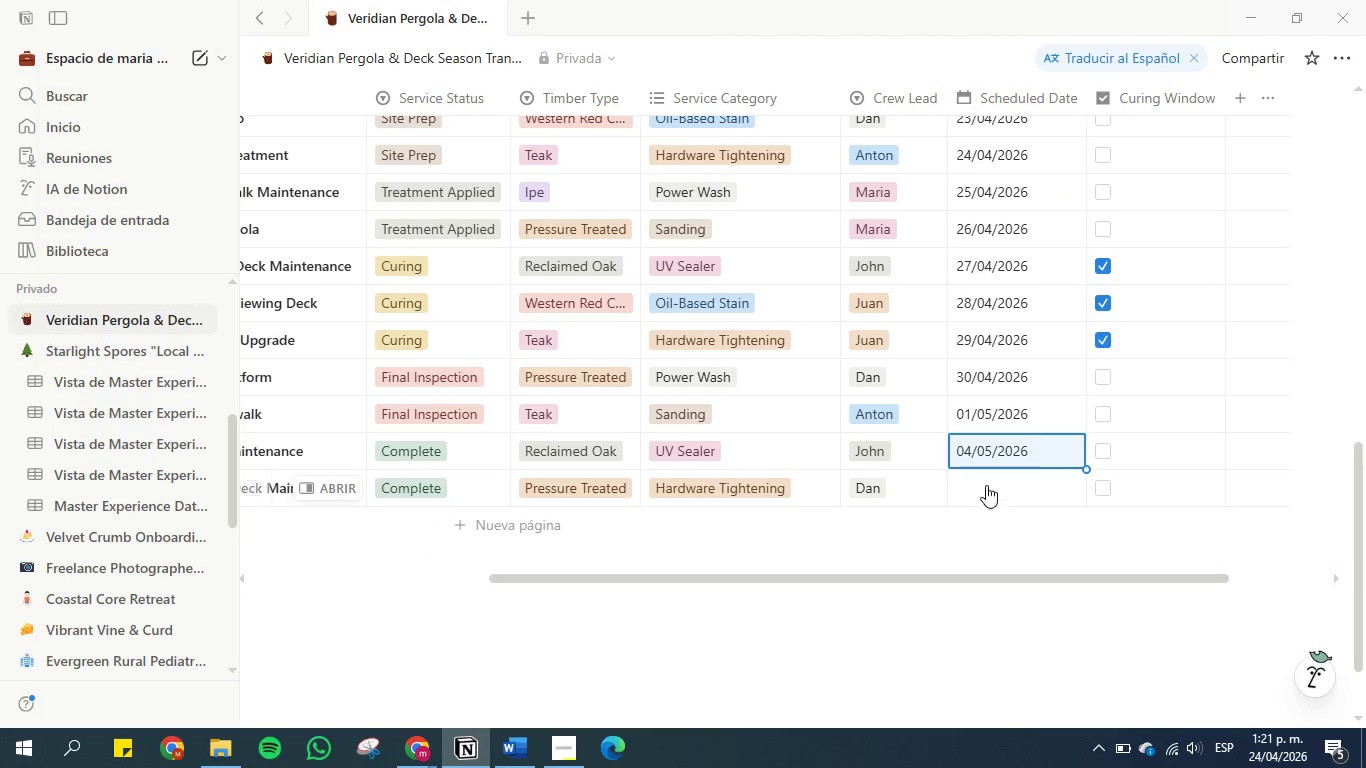 
left_click([986, 484])
 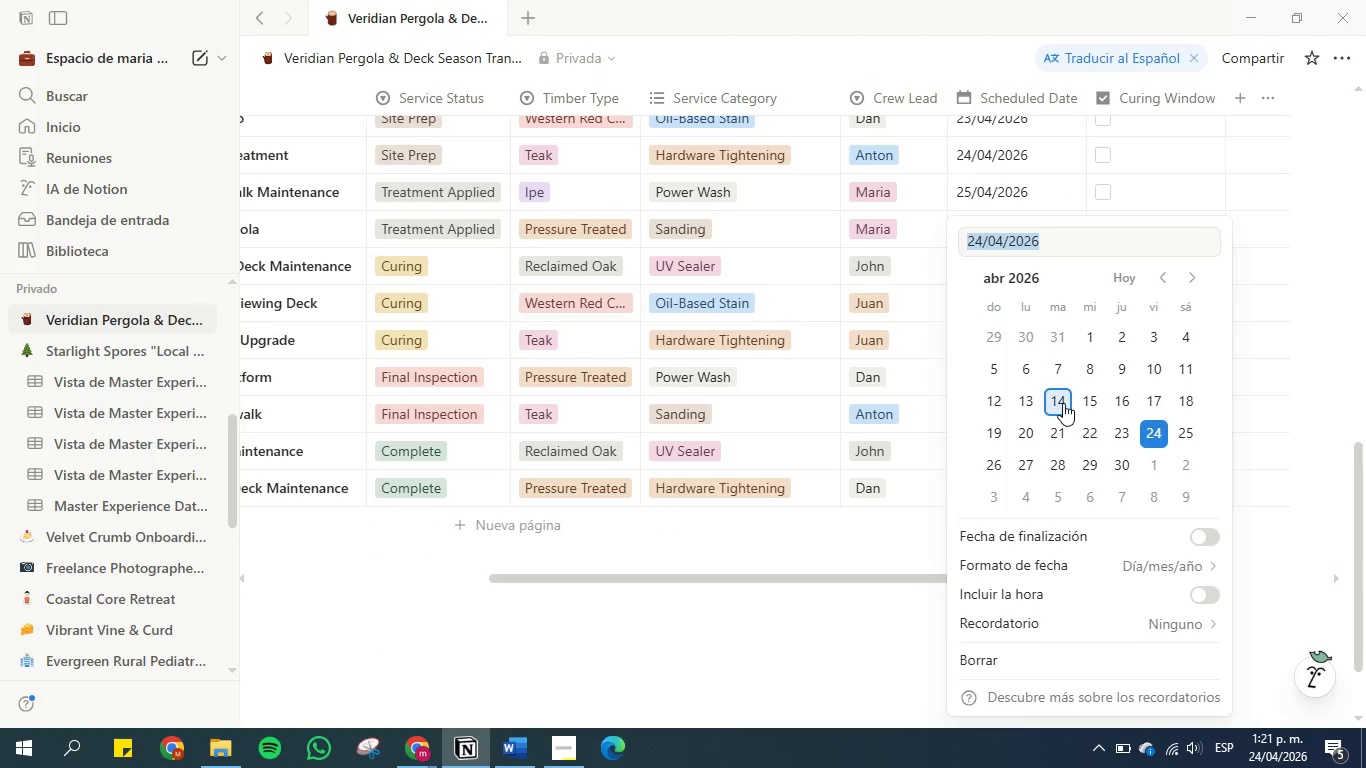 
left_click([1063, 403])
 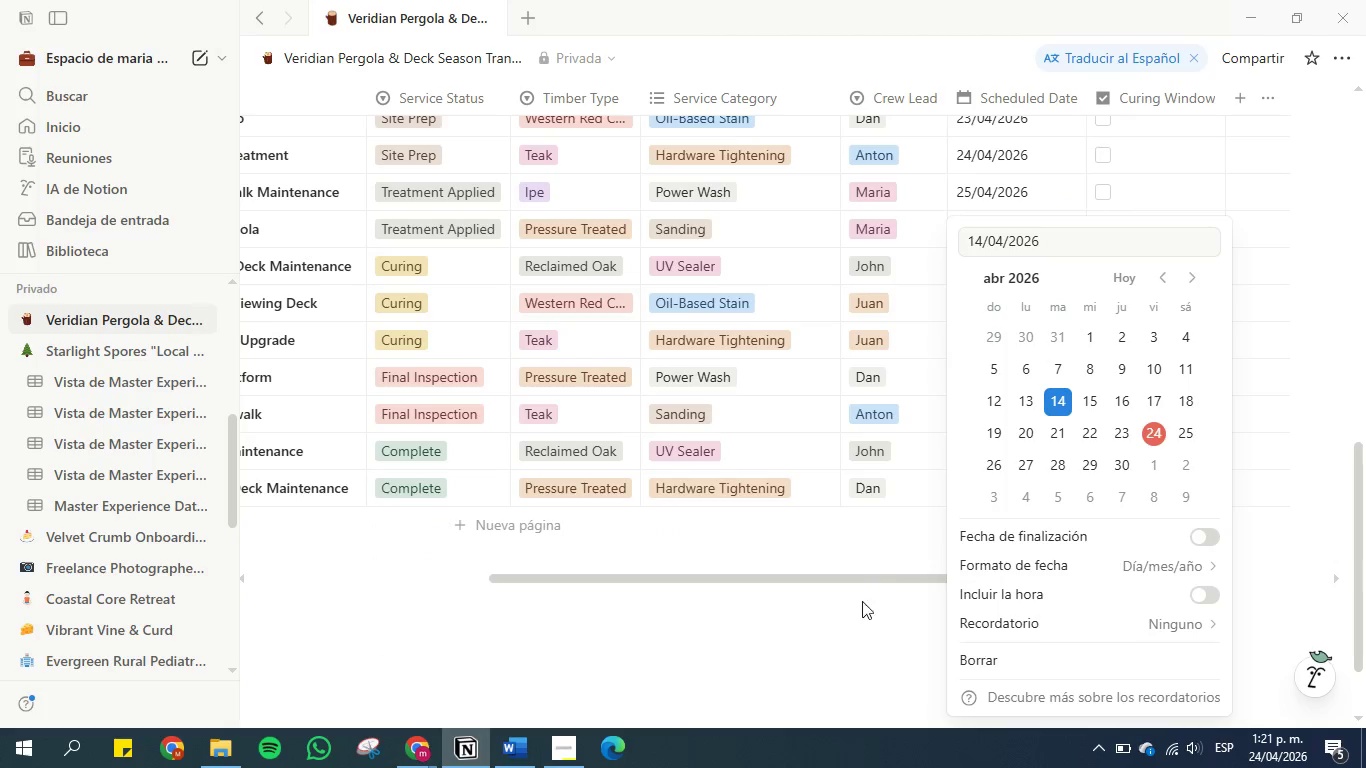 
left_click([861, 610])
 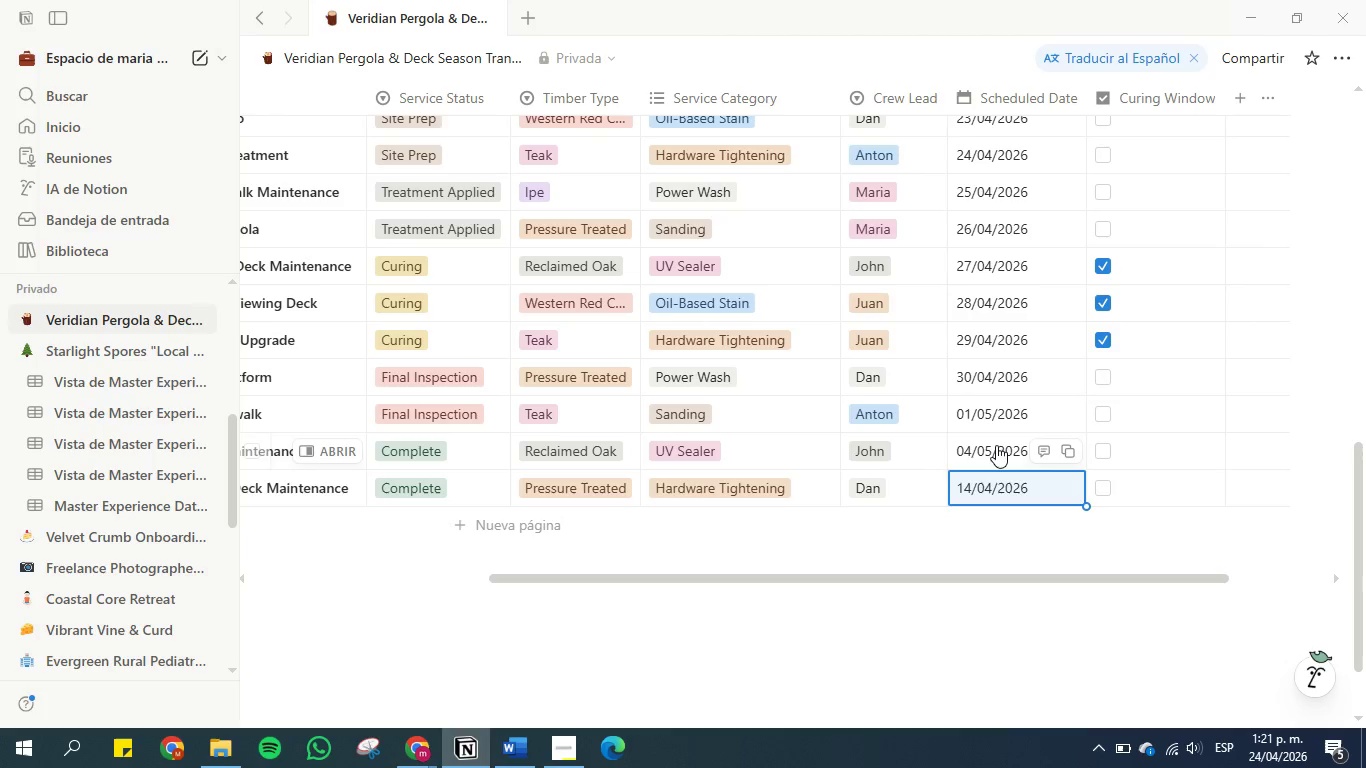 
left_click([996, 445])
 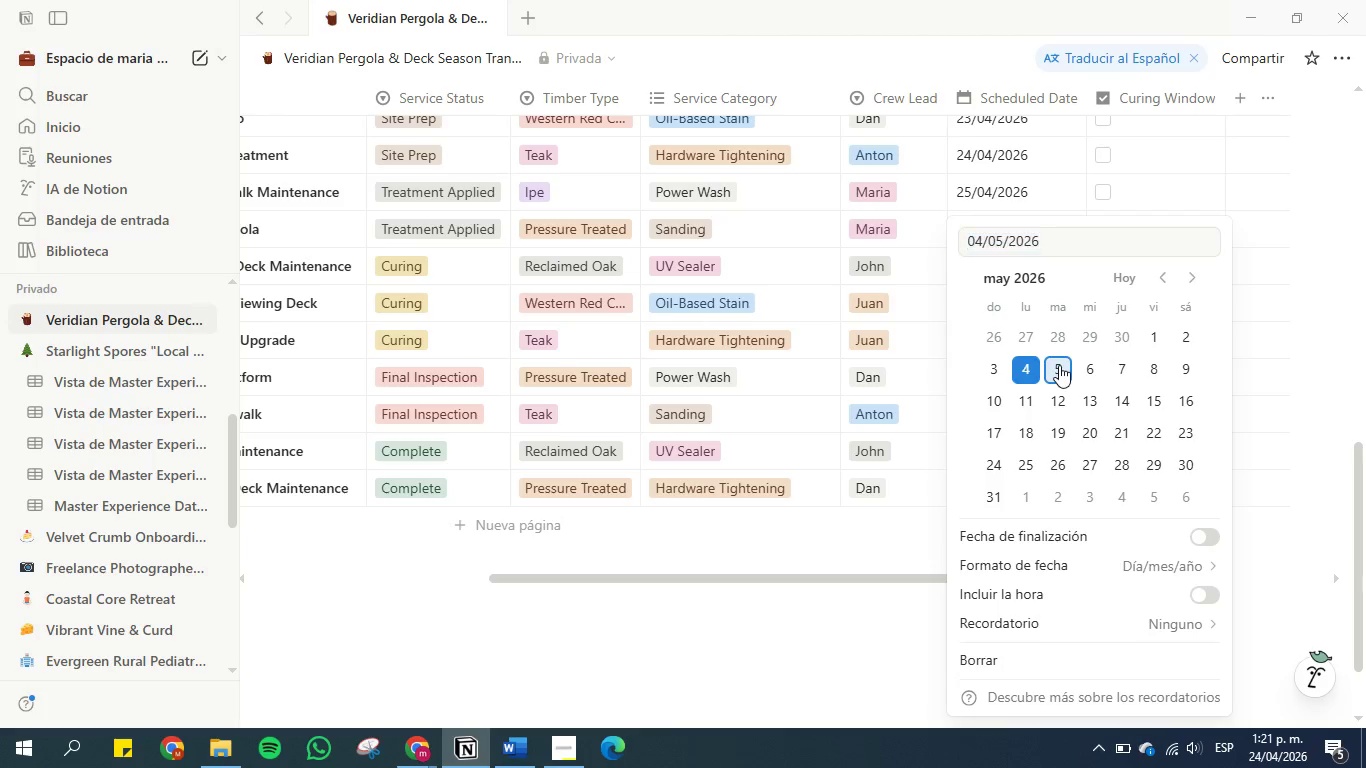 
double_click([830, 612])
 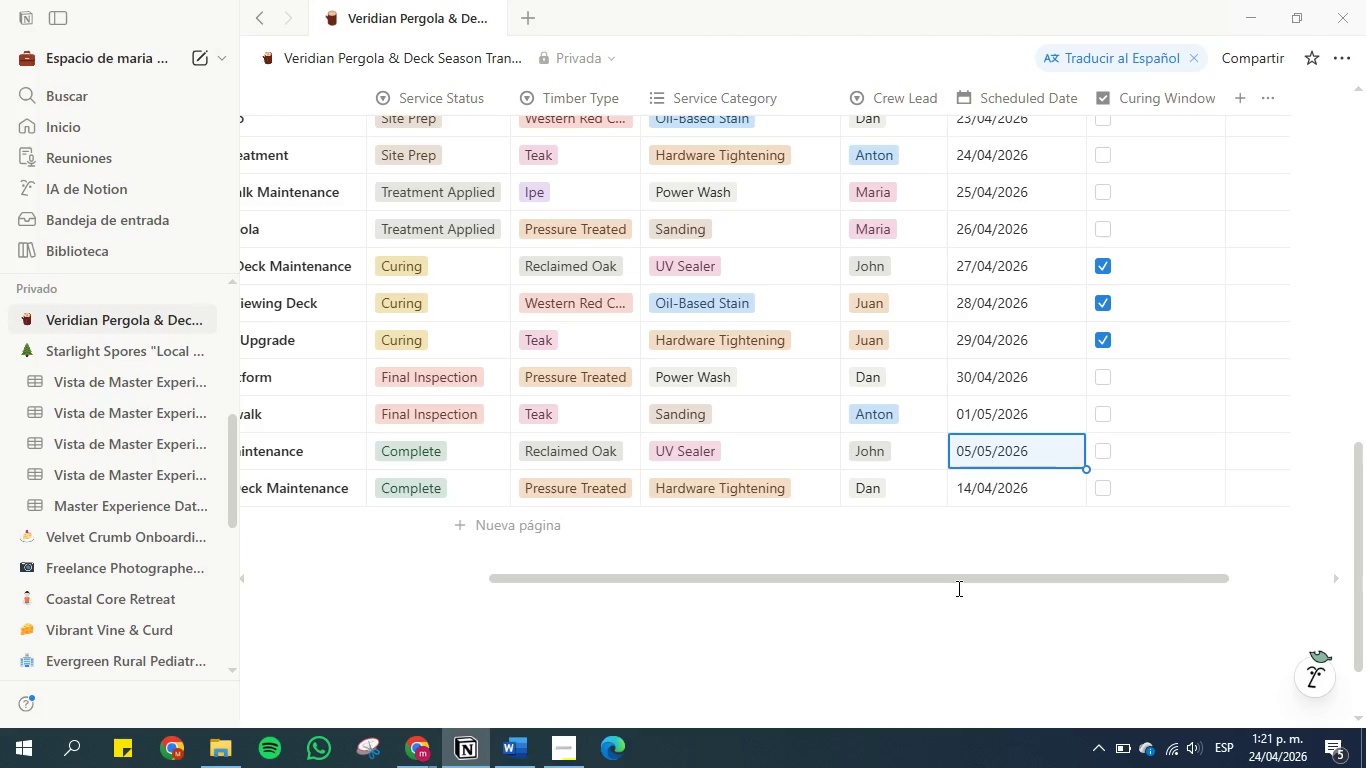 
wait(5.8)
 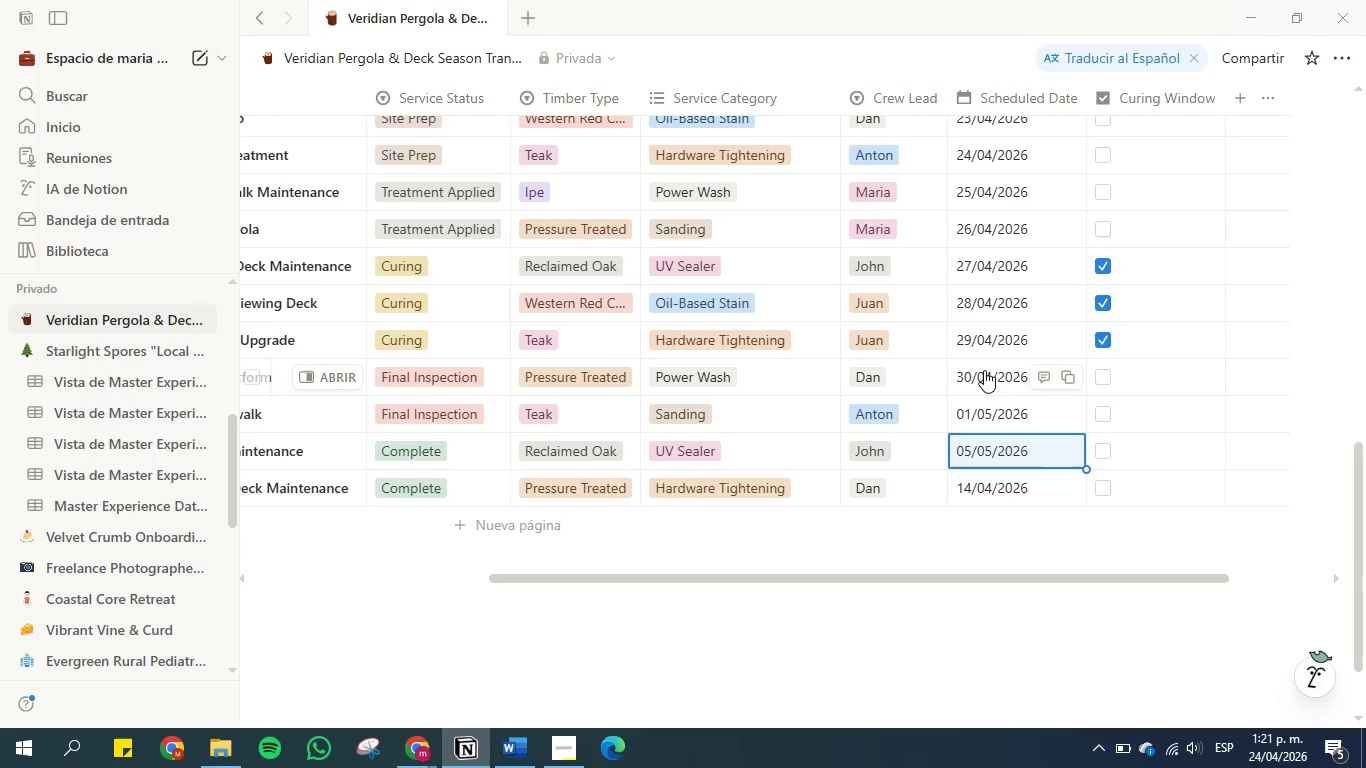 
left_click([953, 602])
 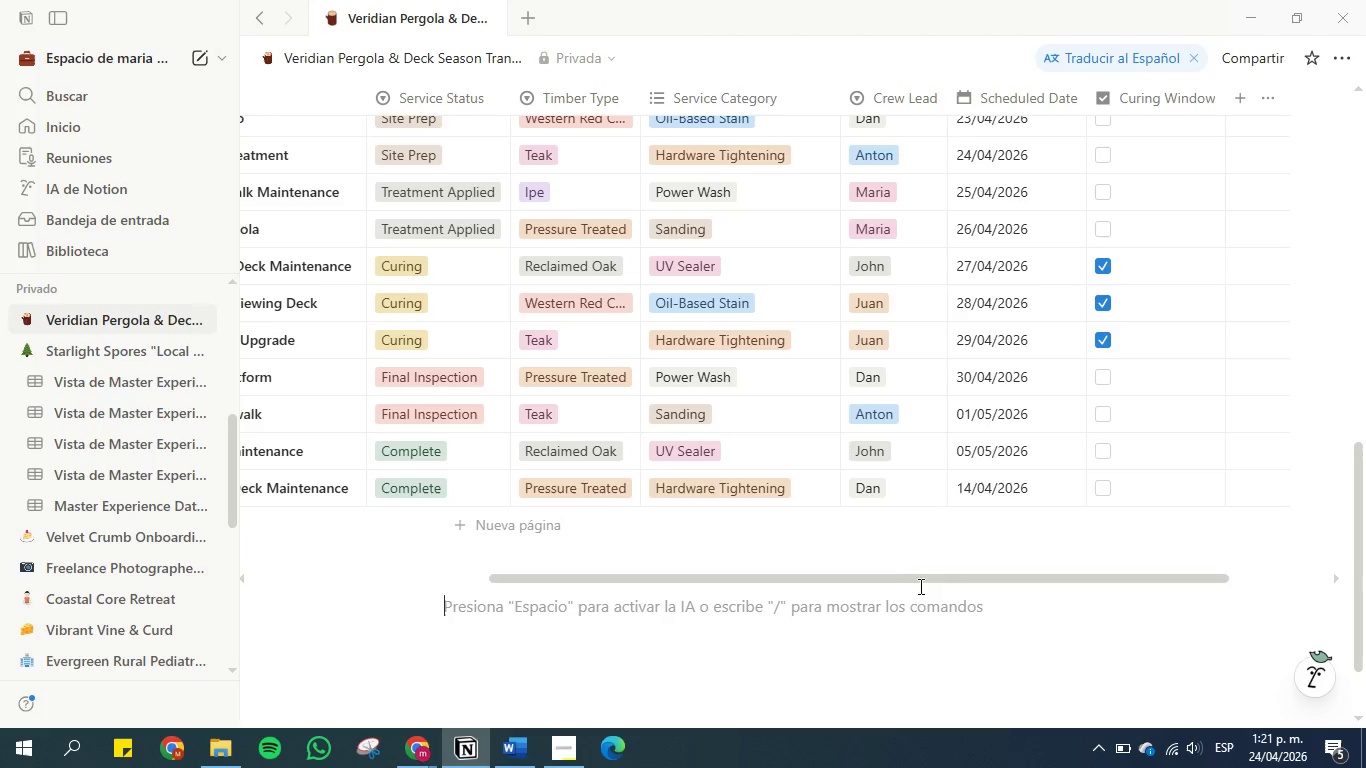 
scroll: coordinate [930, 472], scroll_direction: up, amount: 2.0
 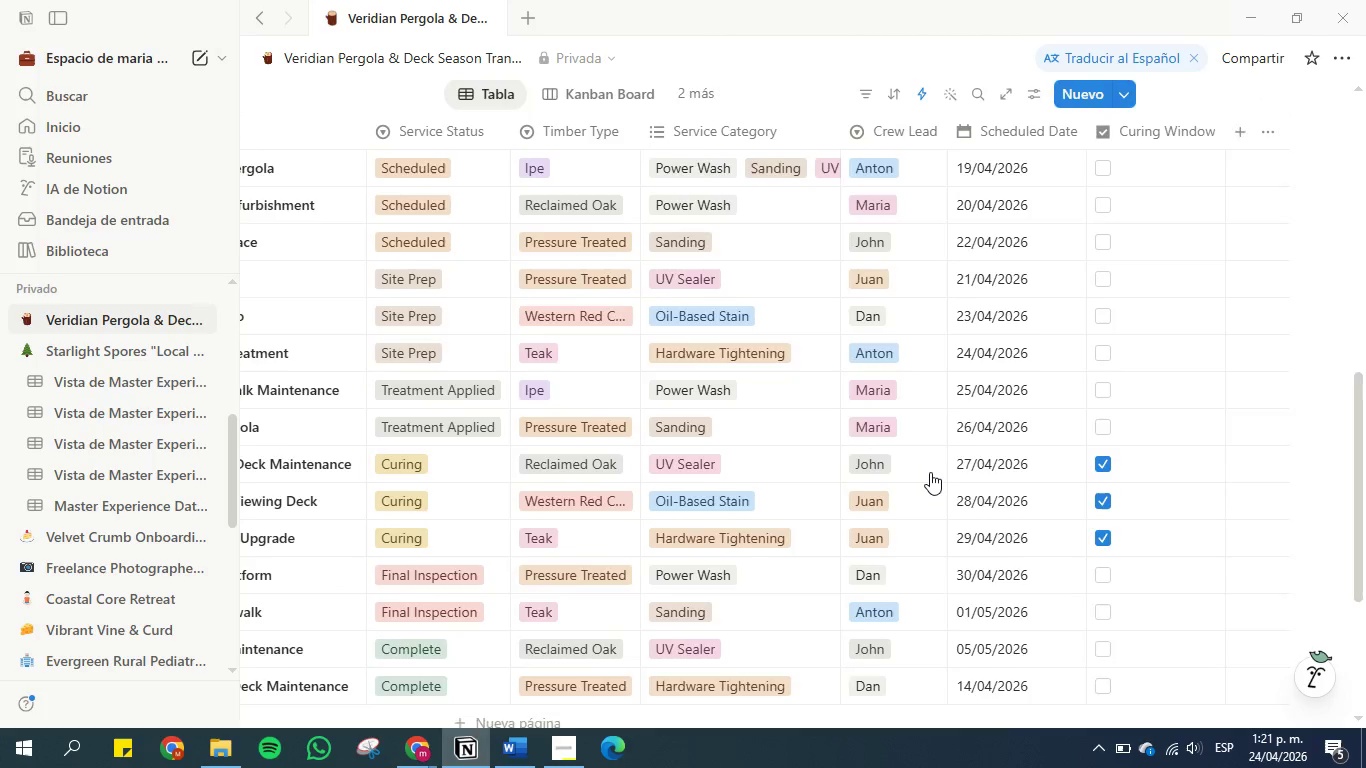 
scroll: coordinate [930, 472], scroll_direction: down, amount: 2.0
 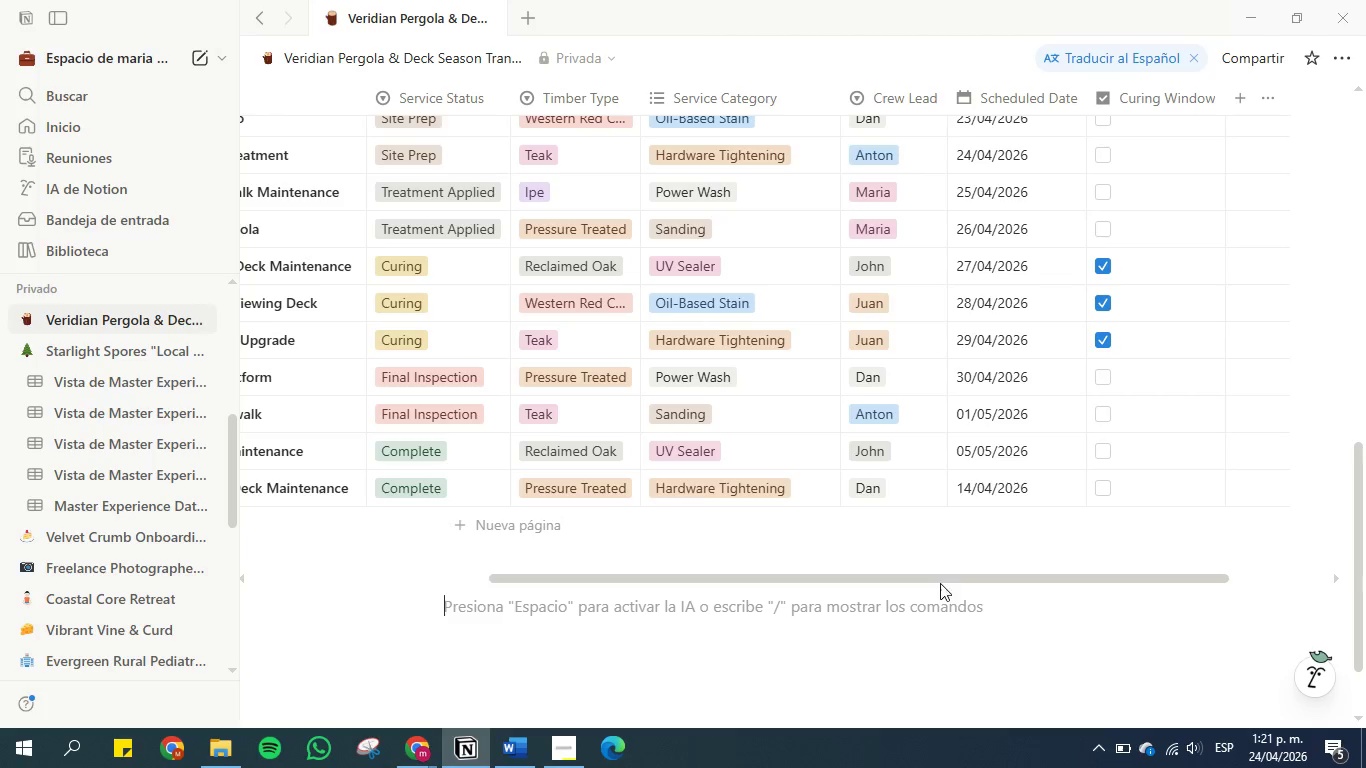 
left_click_drag(start_coordinate=[940, 583], to_coordinate=[1080, 582])
 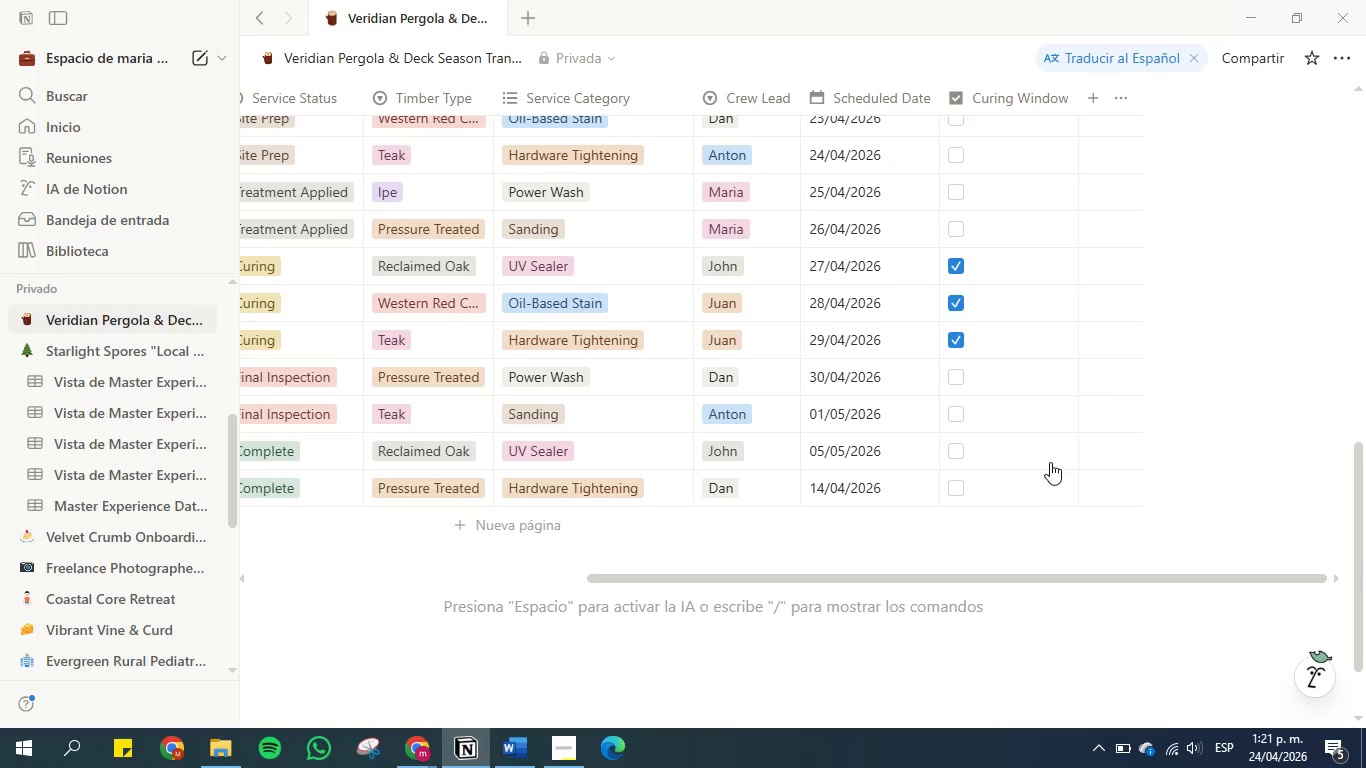 
scroll: coordinate [1050, 462], scroll_direction: up, amount: 3.0
 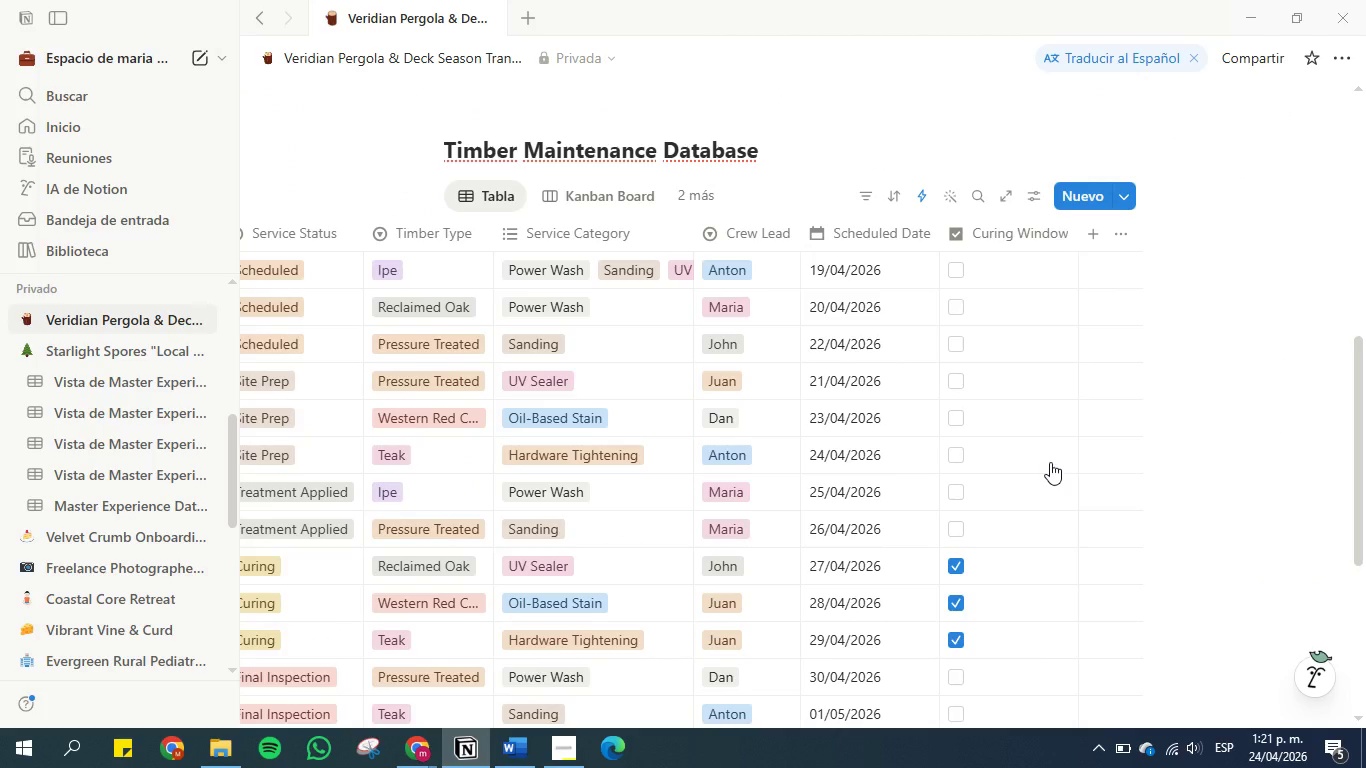 
scroll: coordinate [1050, 462], scroll_direction: down, amount: 2.0
 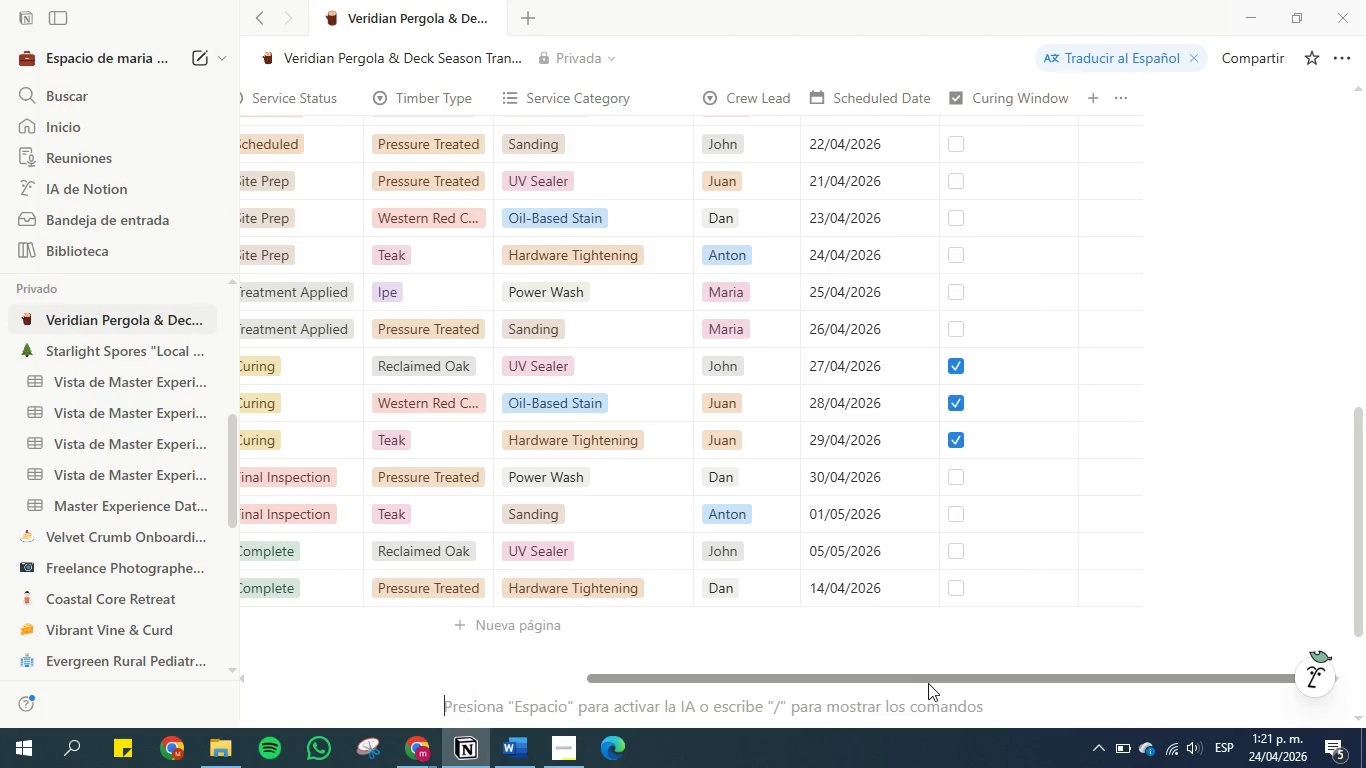 
left_click_drag(start_coordinate=[927, 680], to_coordinate=[506, 689])
 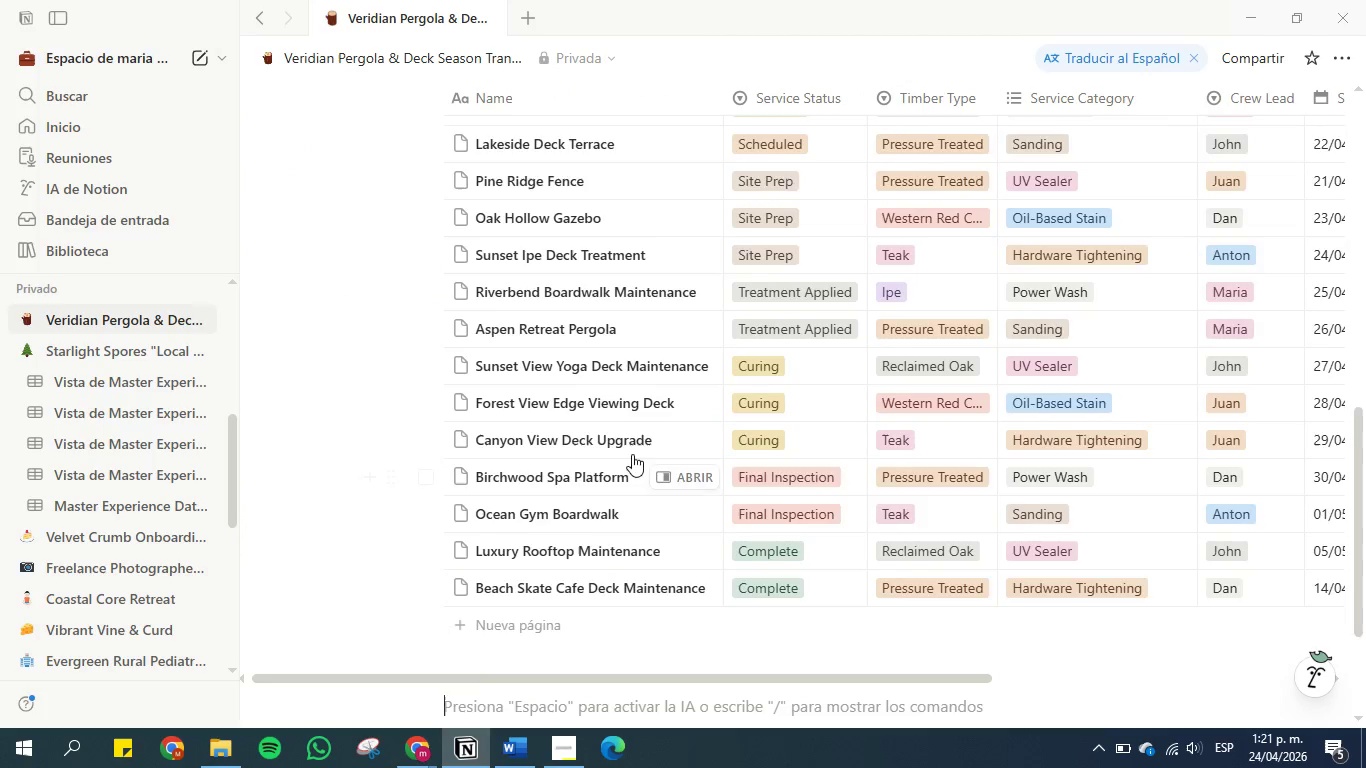 
scroll: coordinate [654, 489], scroll_direction: up, amount: 3.0
 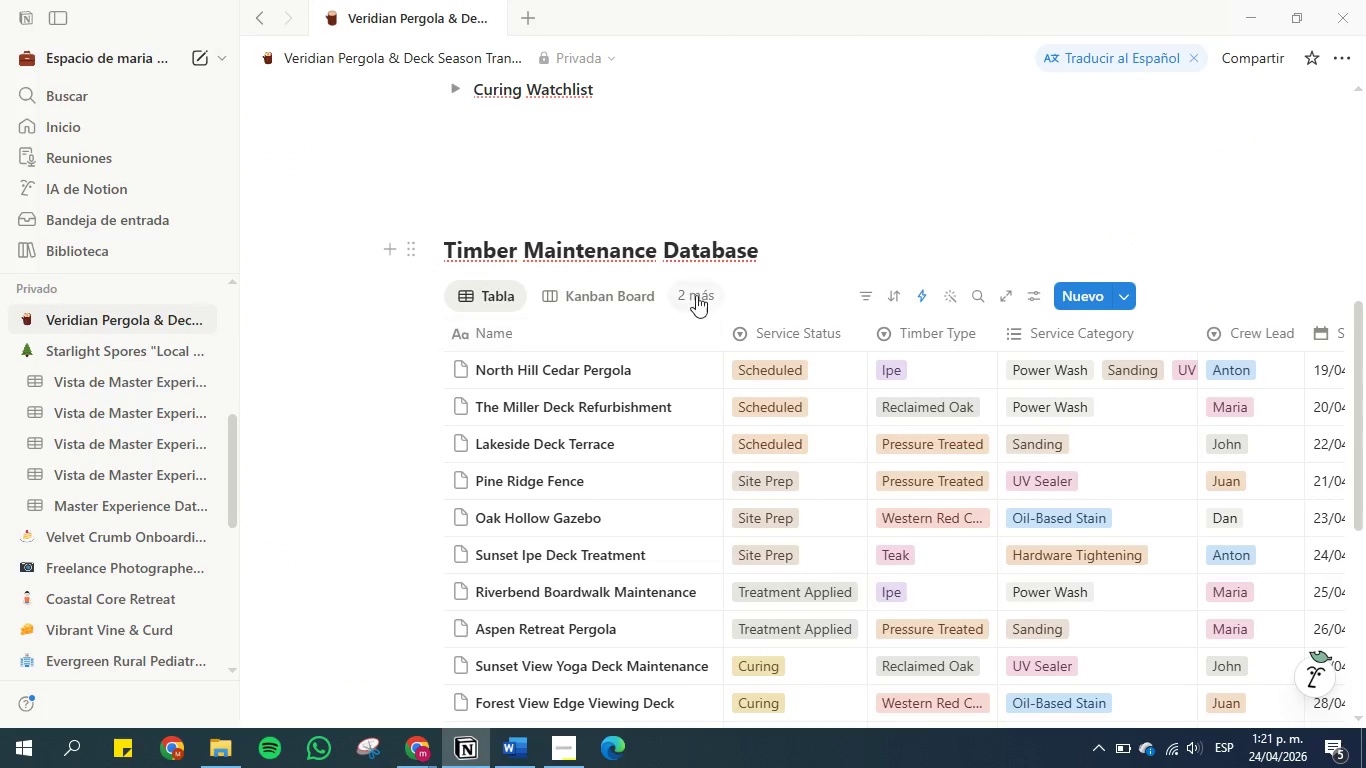 
left_click([697, 295])
 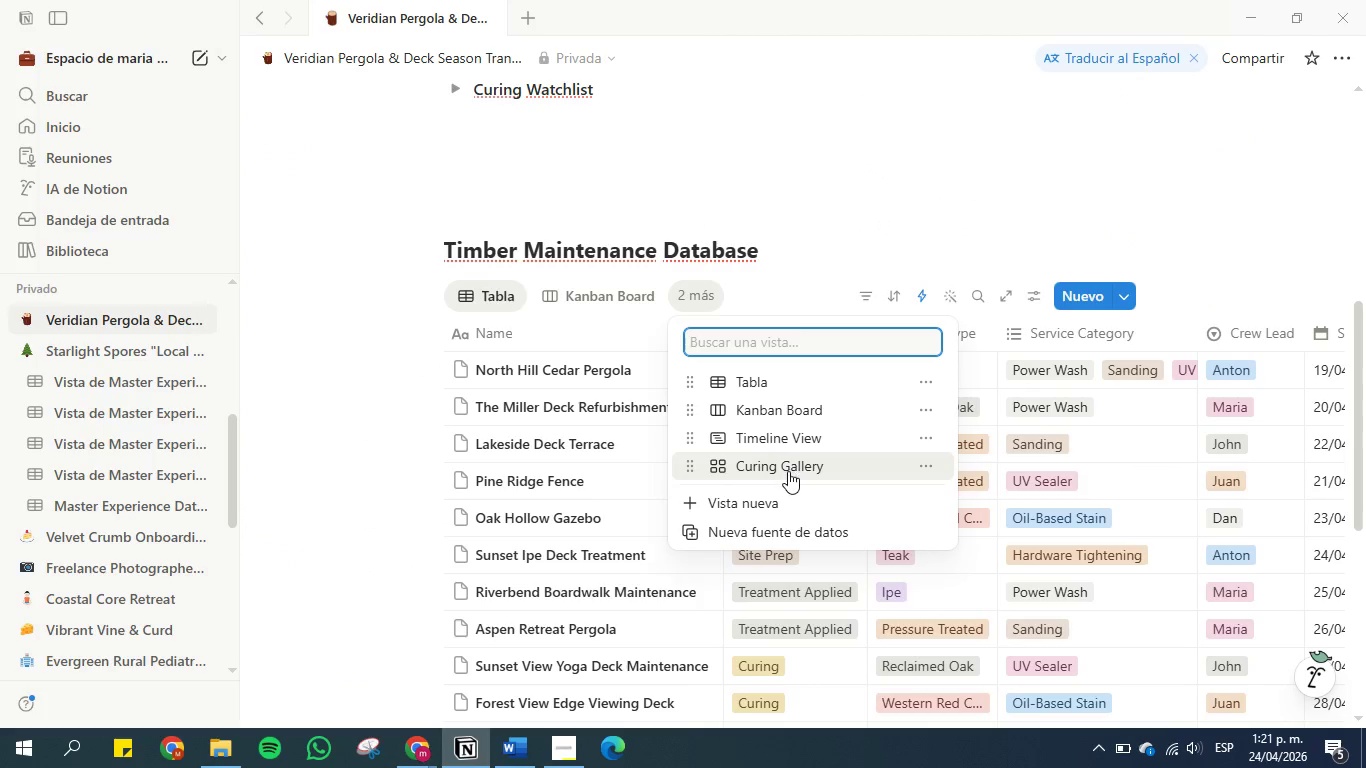 
left_click([788, 471])
 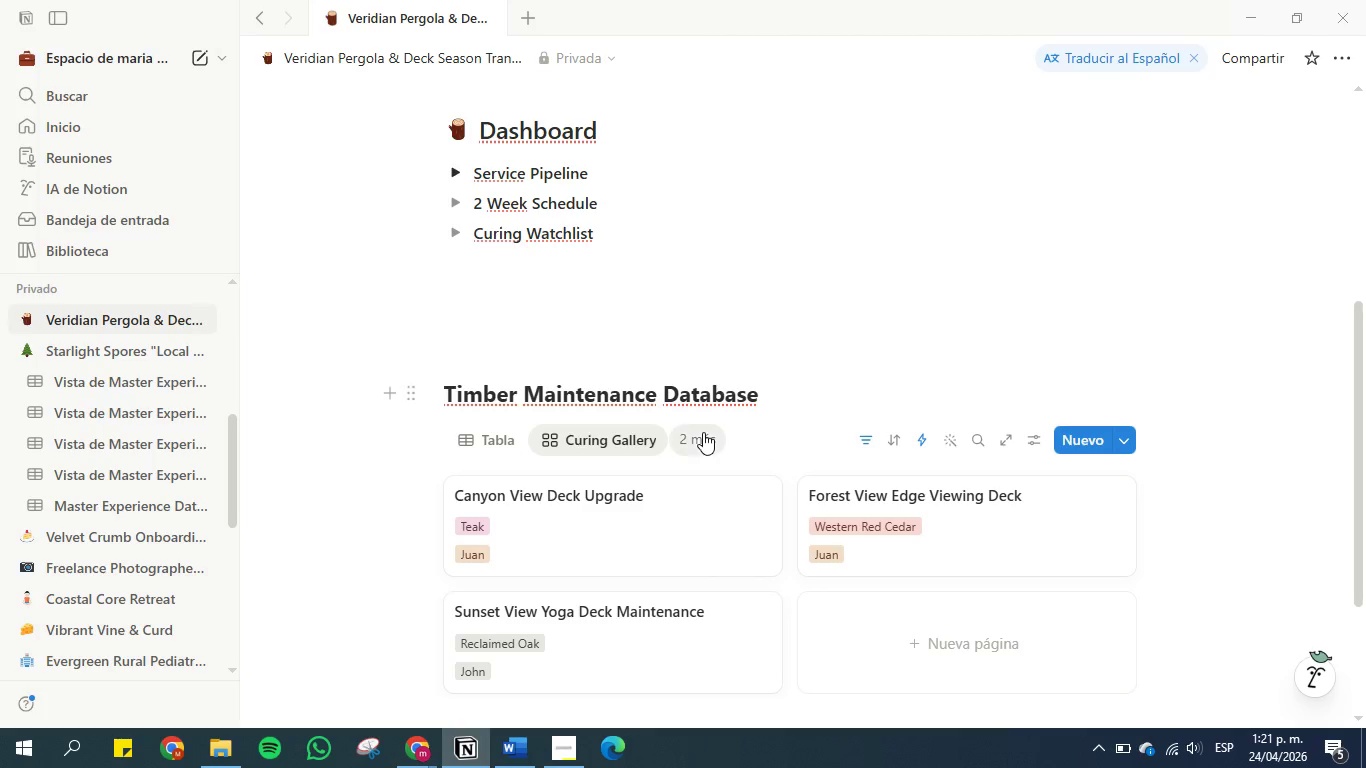 
scroll: coordinate [707, 443], scroll_direction: down, amount: 2.0
 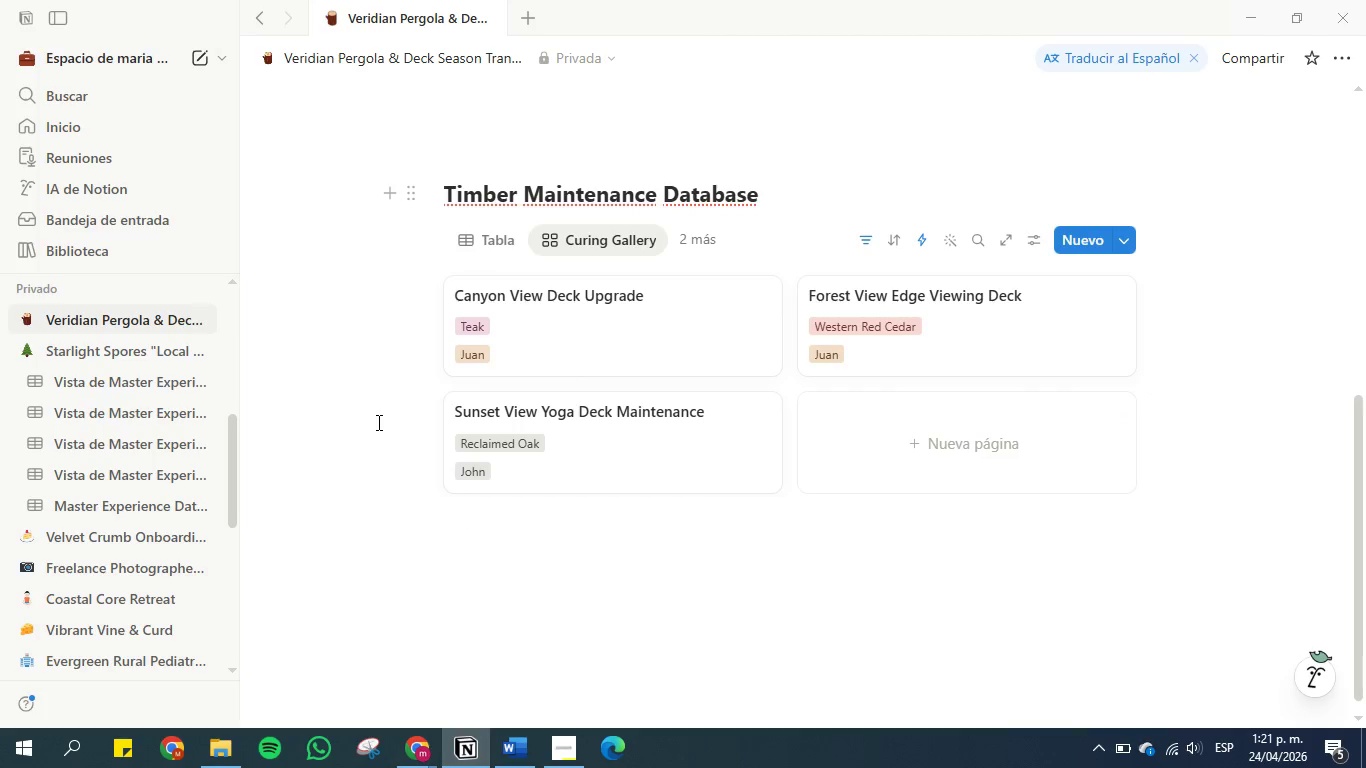 
scroll: coordinate [377, 422], scroll_direction: up, amount: 1.0
 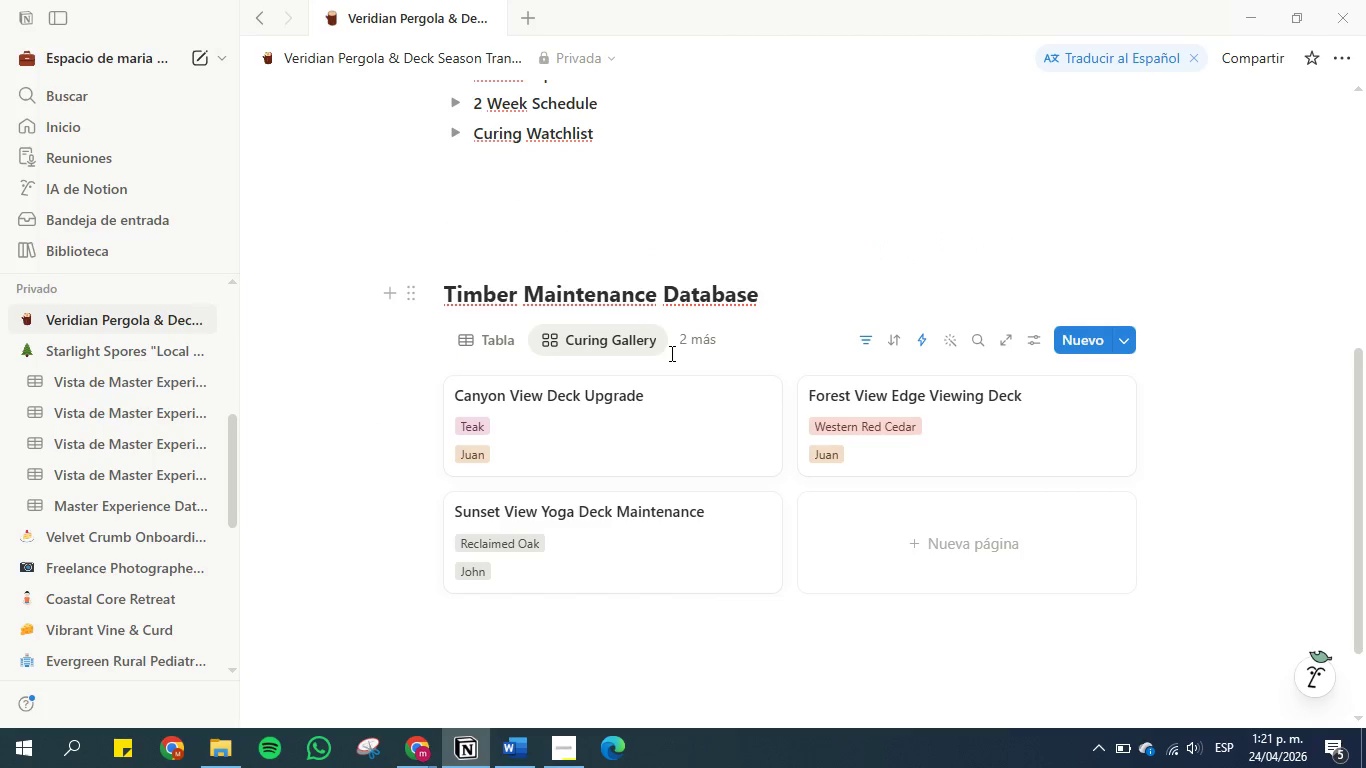 
left_click_drag(start_coordinate=[735, 342], to_coordinate=[729, 342])
 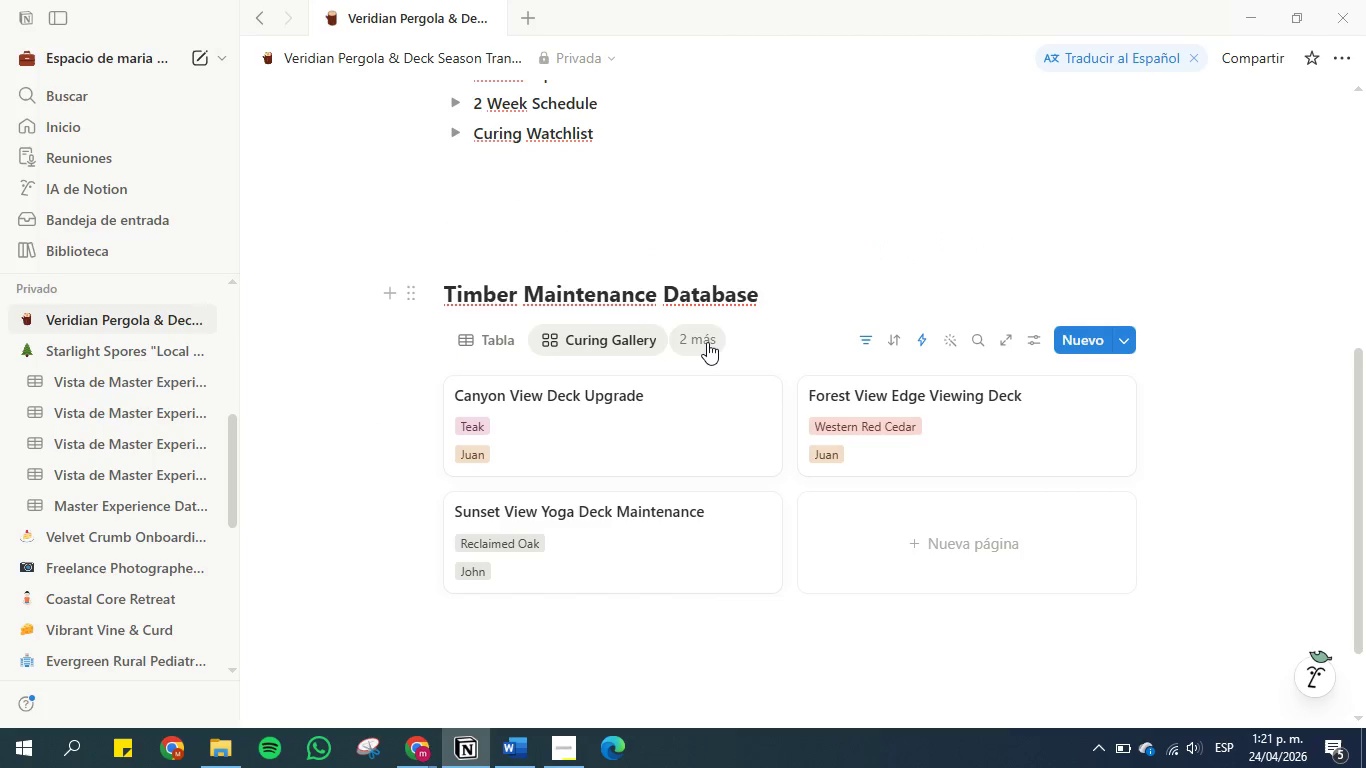 
double_click([707, 342])
 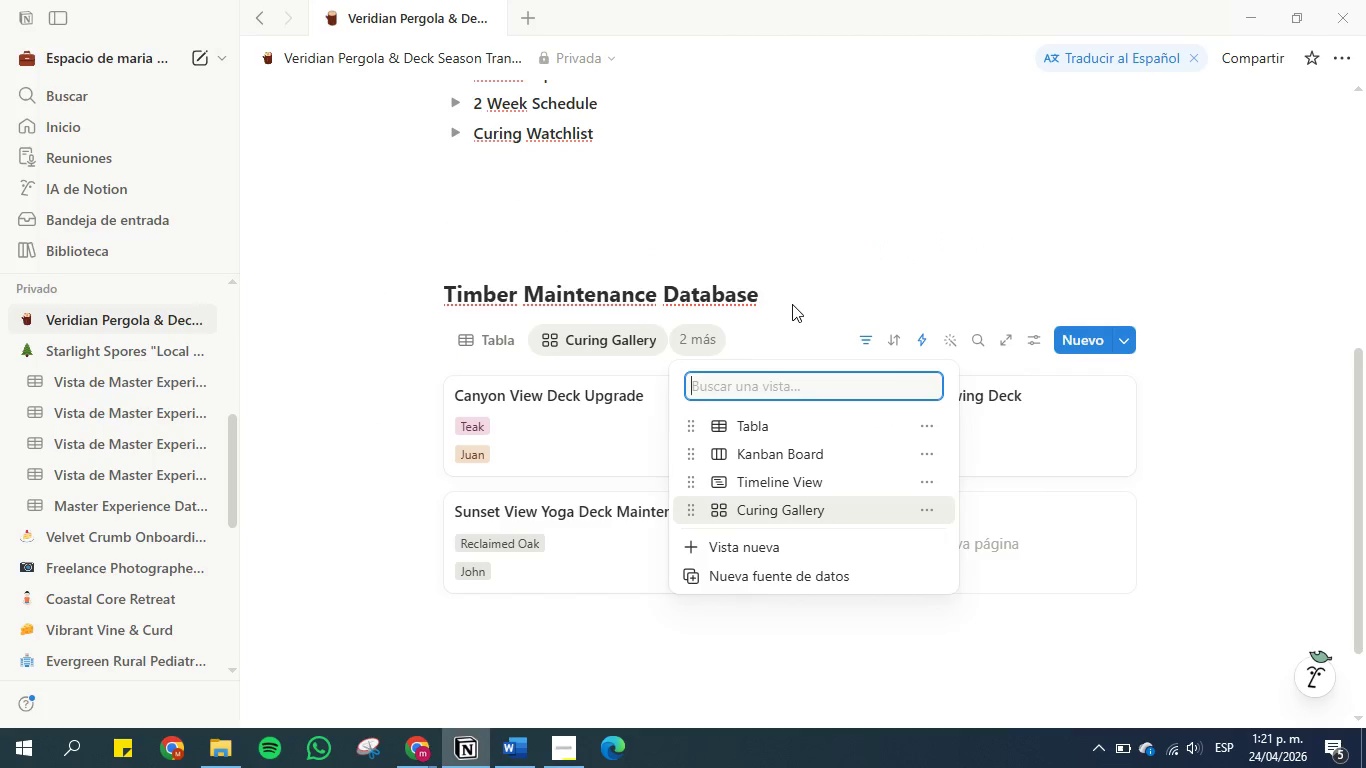 
left_click([792, 304])
 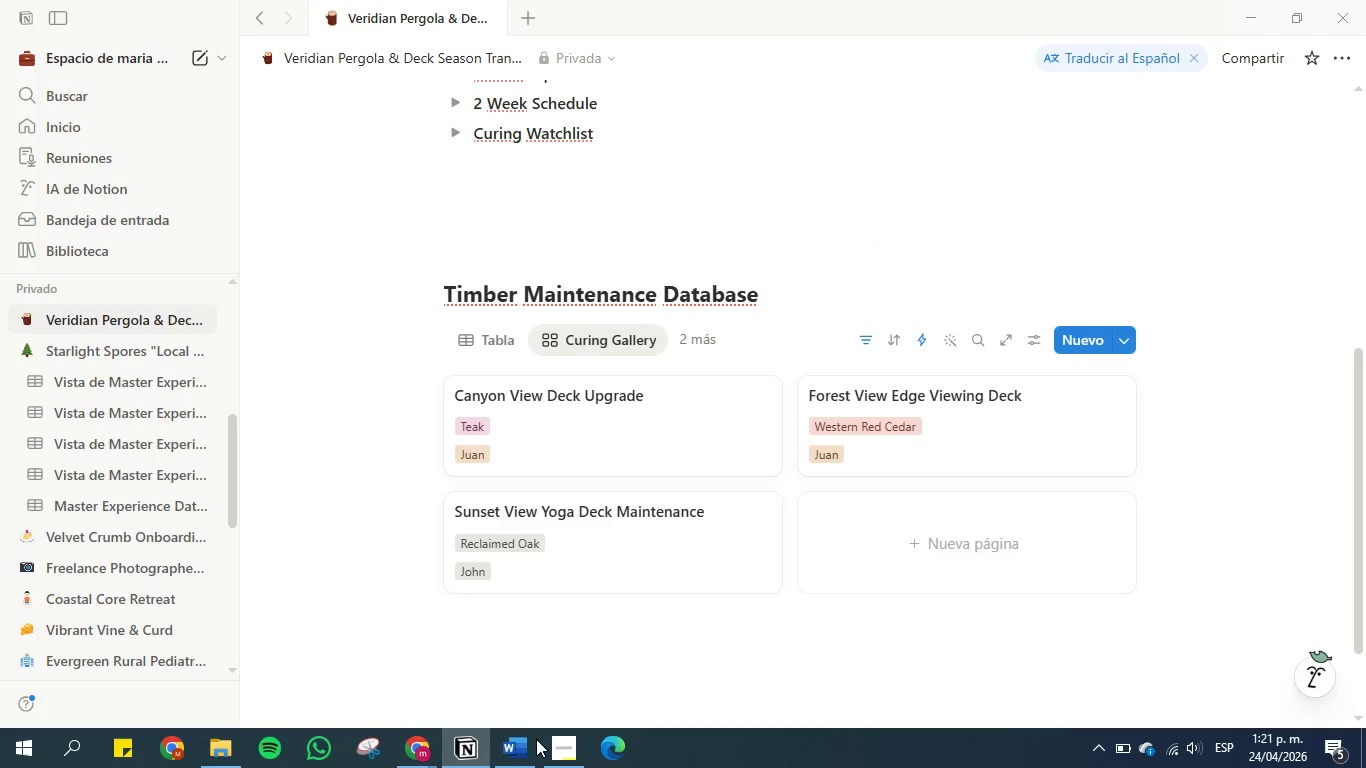 
left_click([525, 754])
 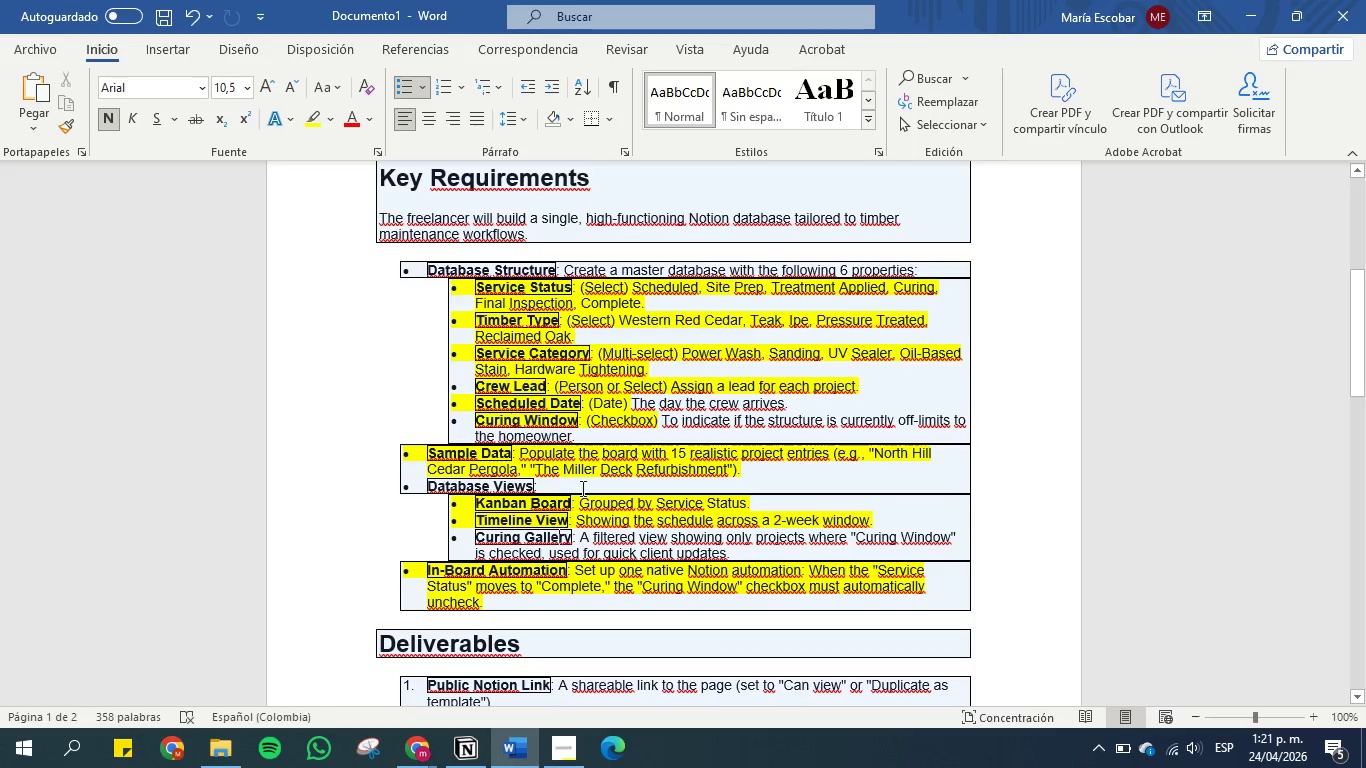 
left_click([587, 475])
 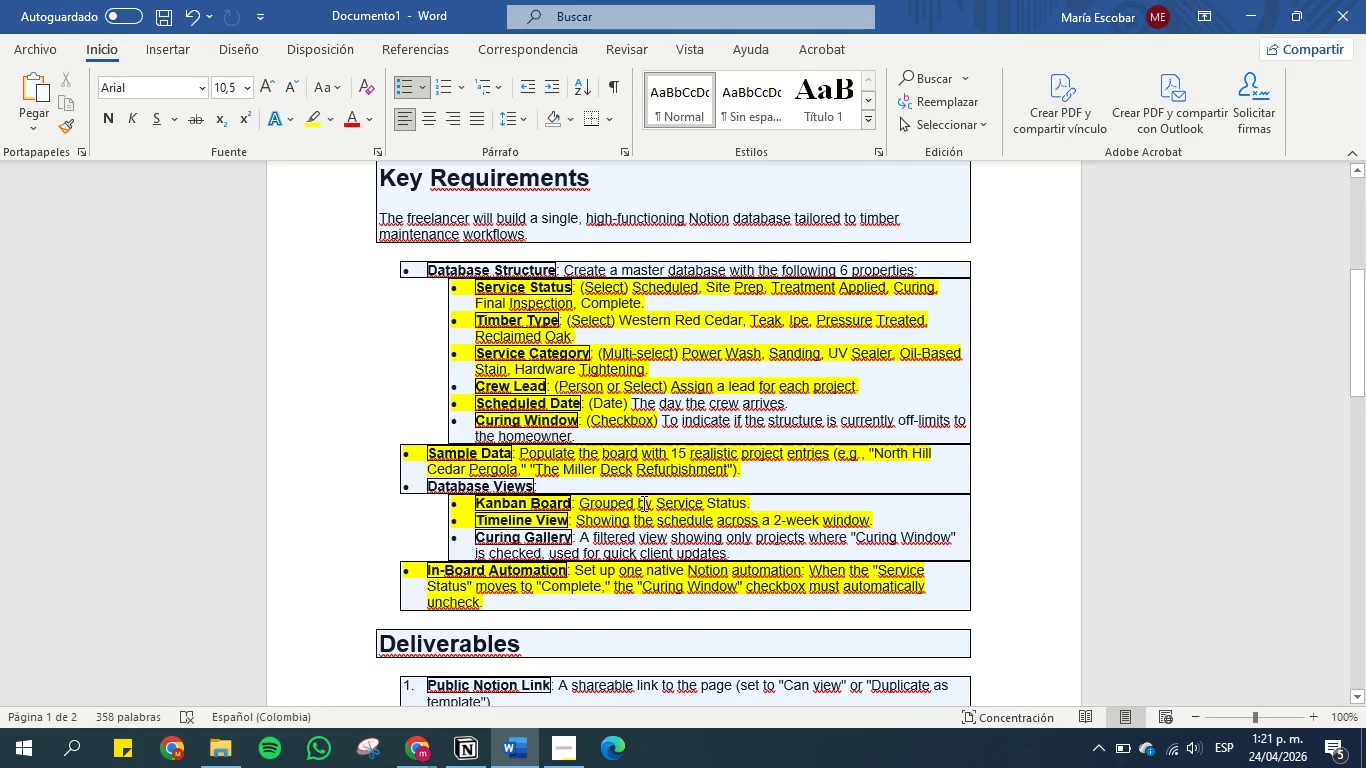 
scroll: coordinate [656, 512], scroll_direction: down, amount: 1.0
 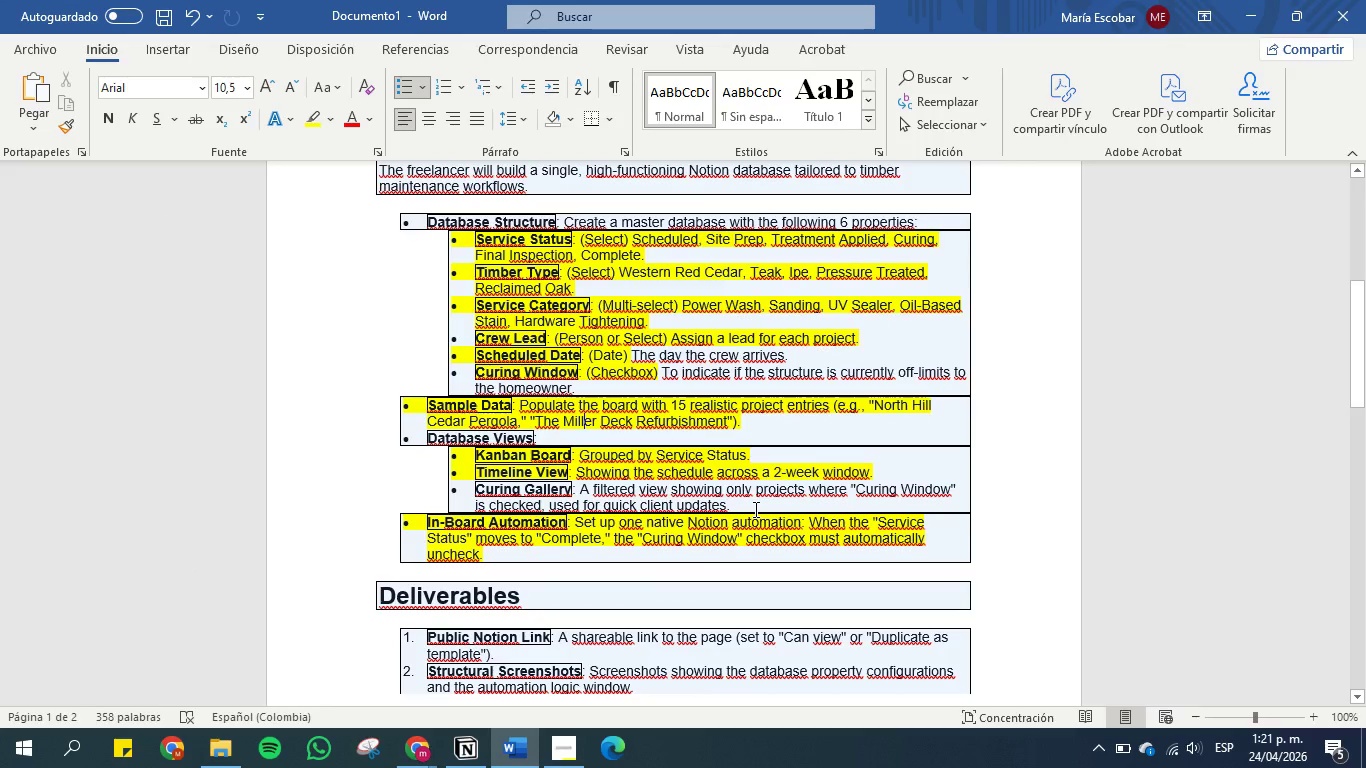 
left_click_drag(start_coordinate=[753, 508], to_coordinate=[603, 503])
 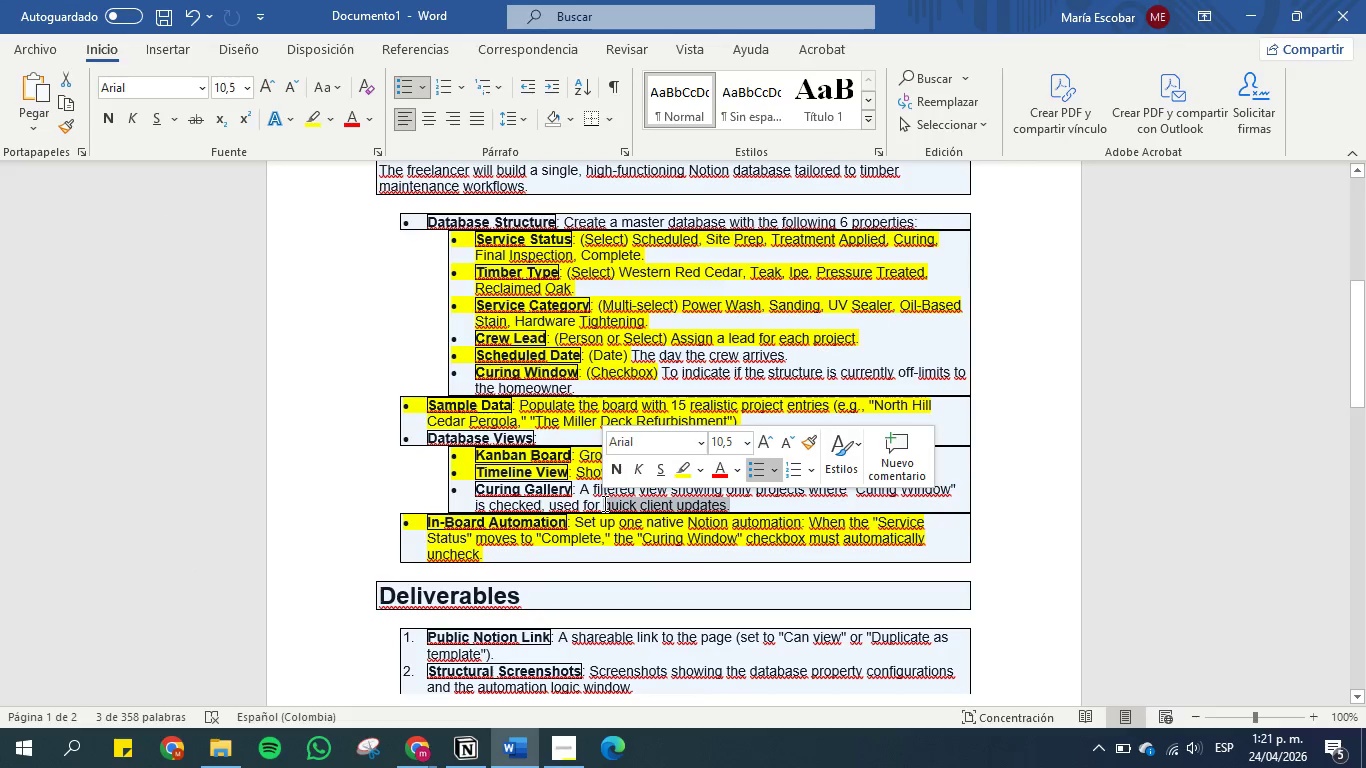 
key(Control+C)
 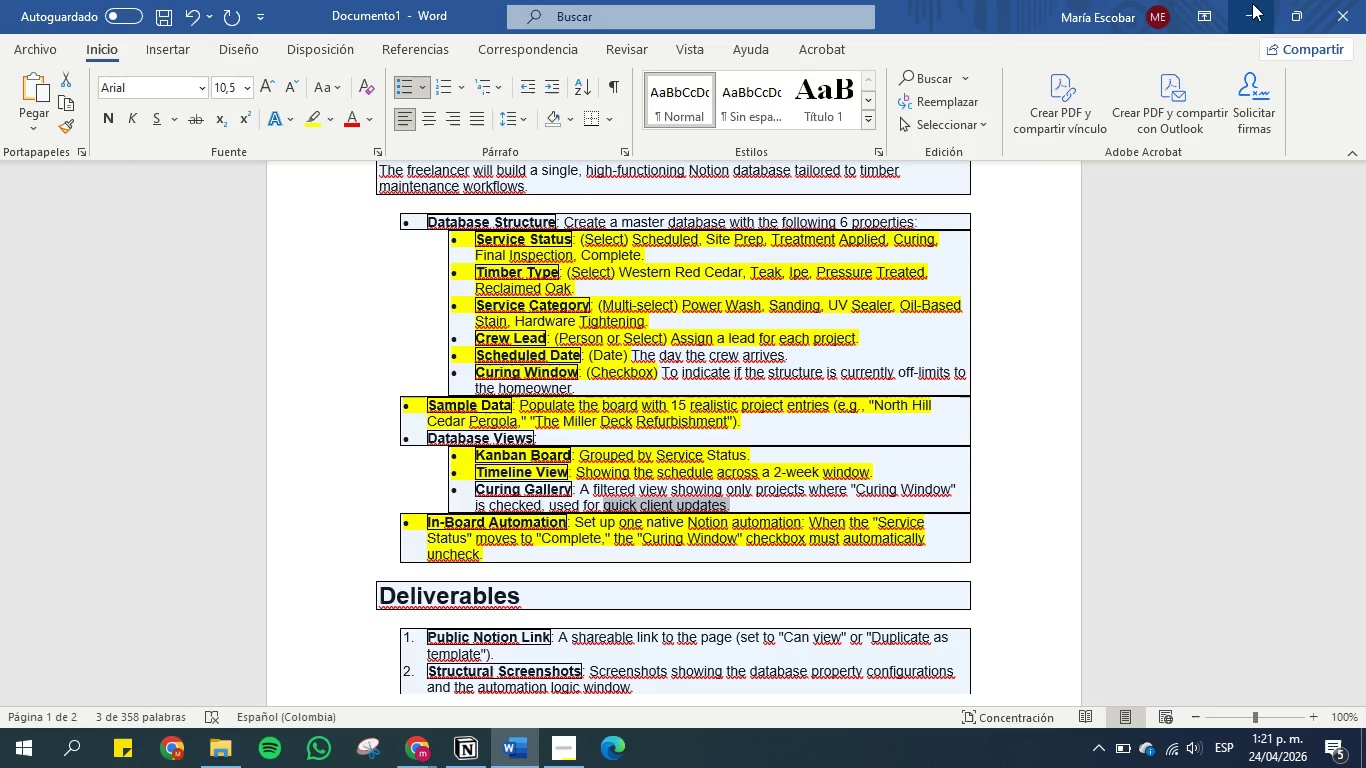 
left_click([1252, 3])
 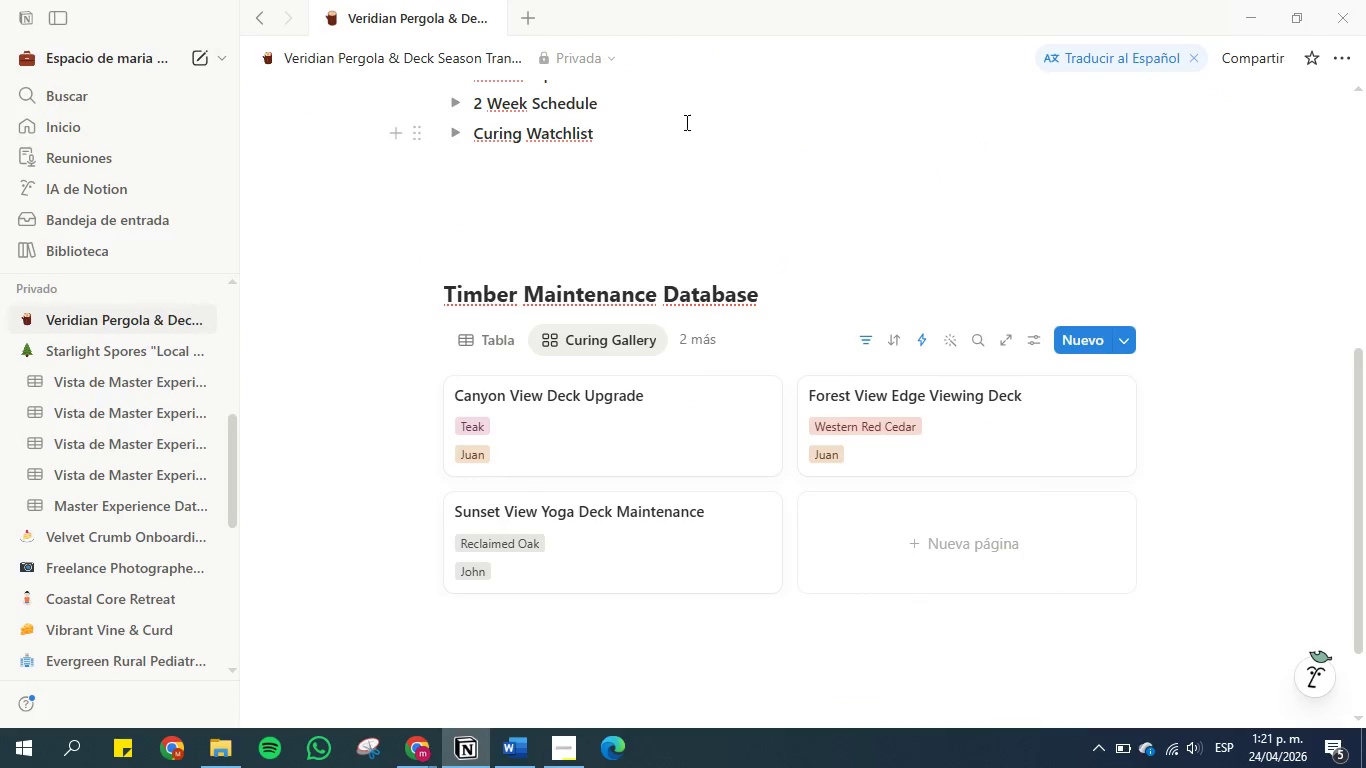 
left_click([658, 137])
 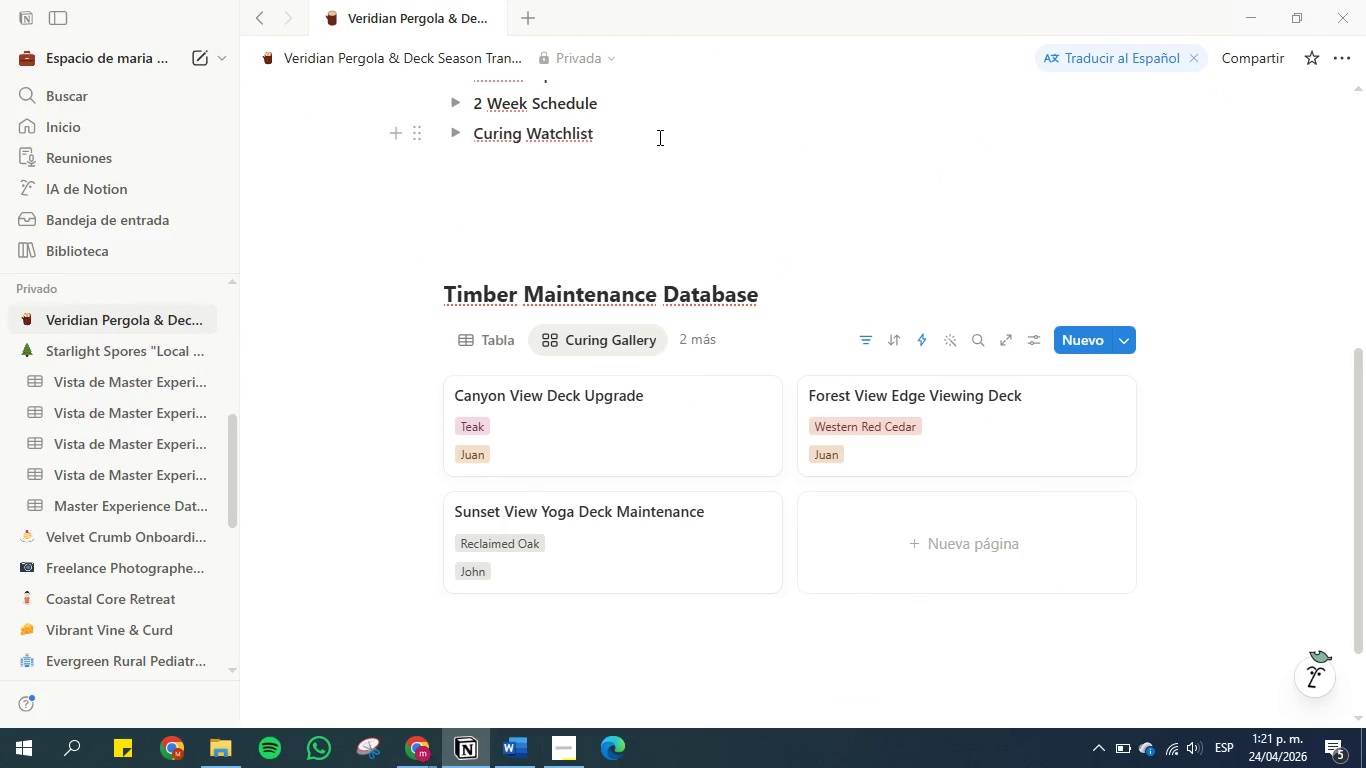 
key(Space)
 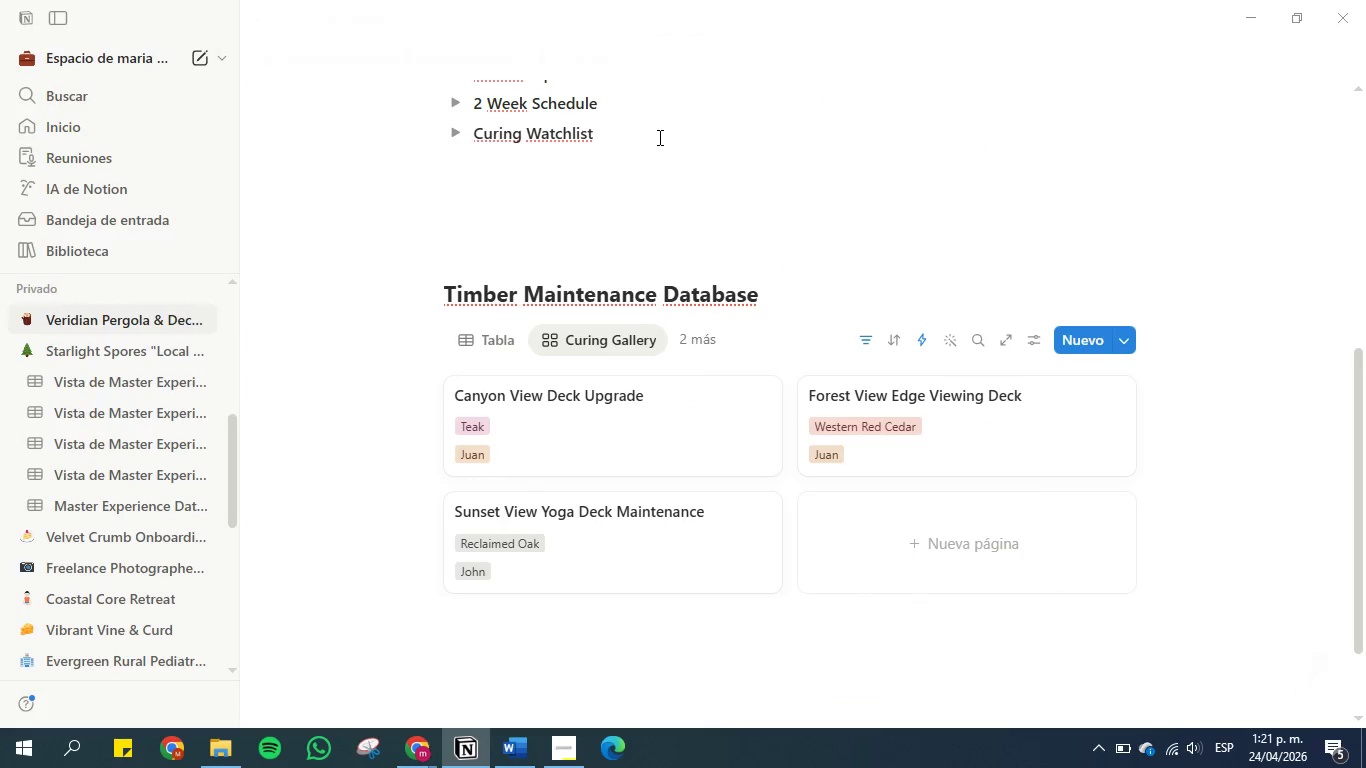 
key(Minus)
 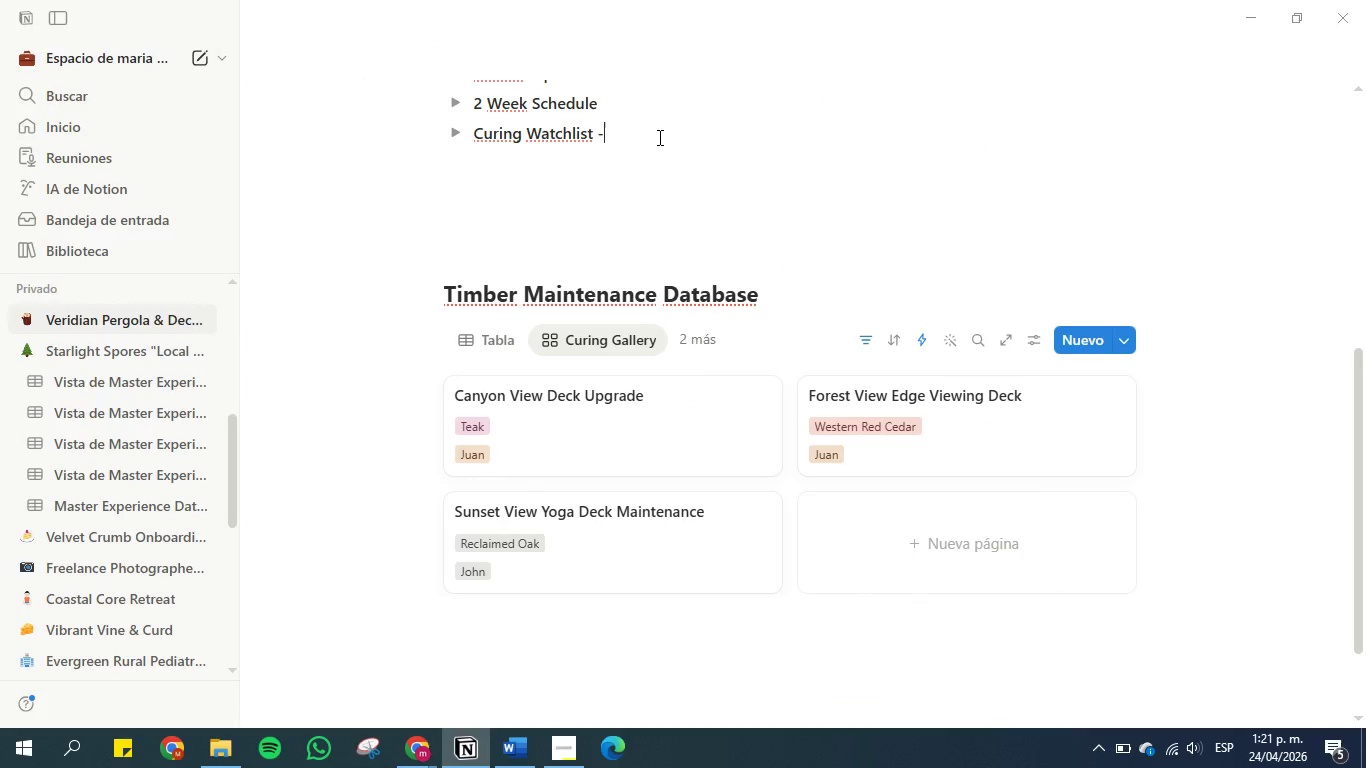 
key(Space)
 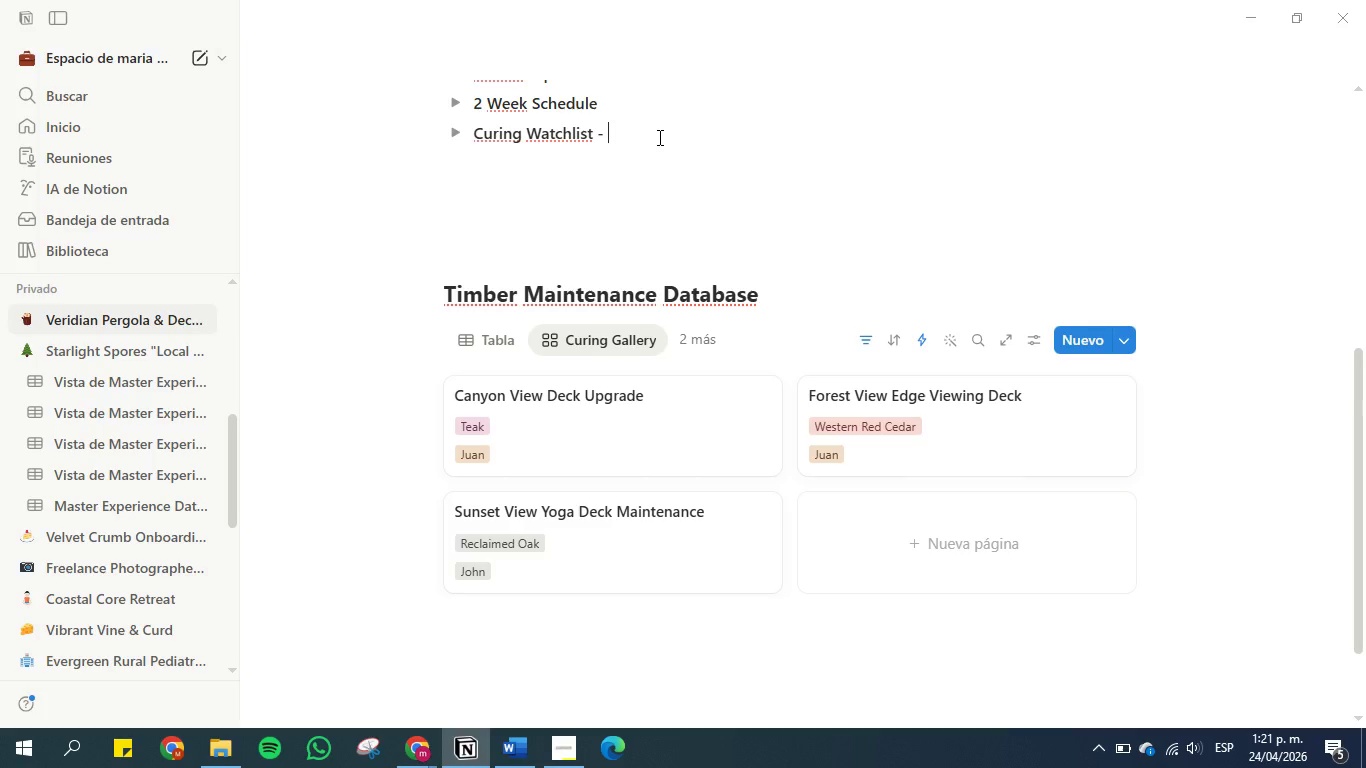 
key(Control+V)
 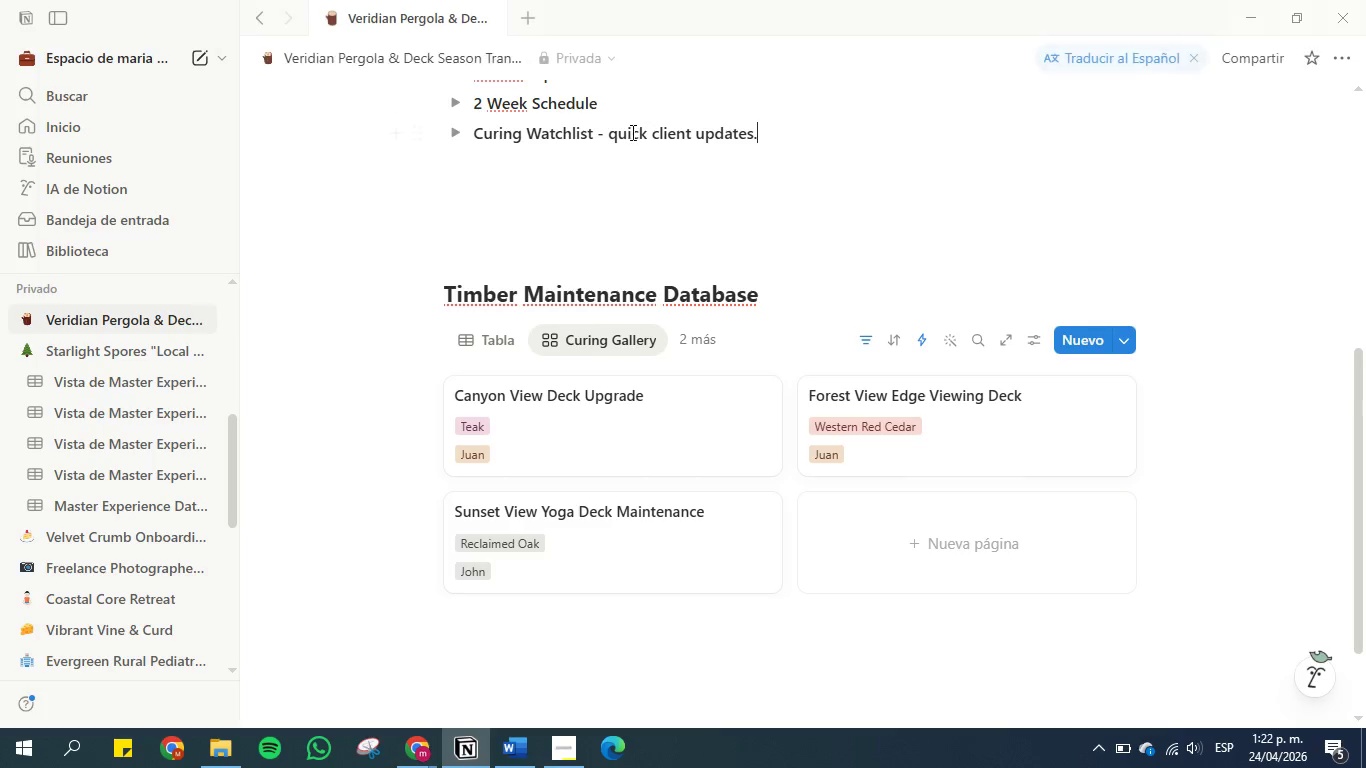 
left_click([621, 139])
 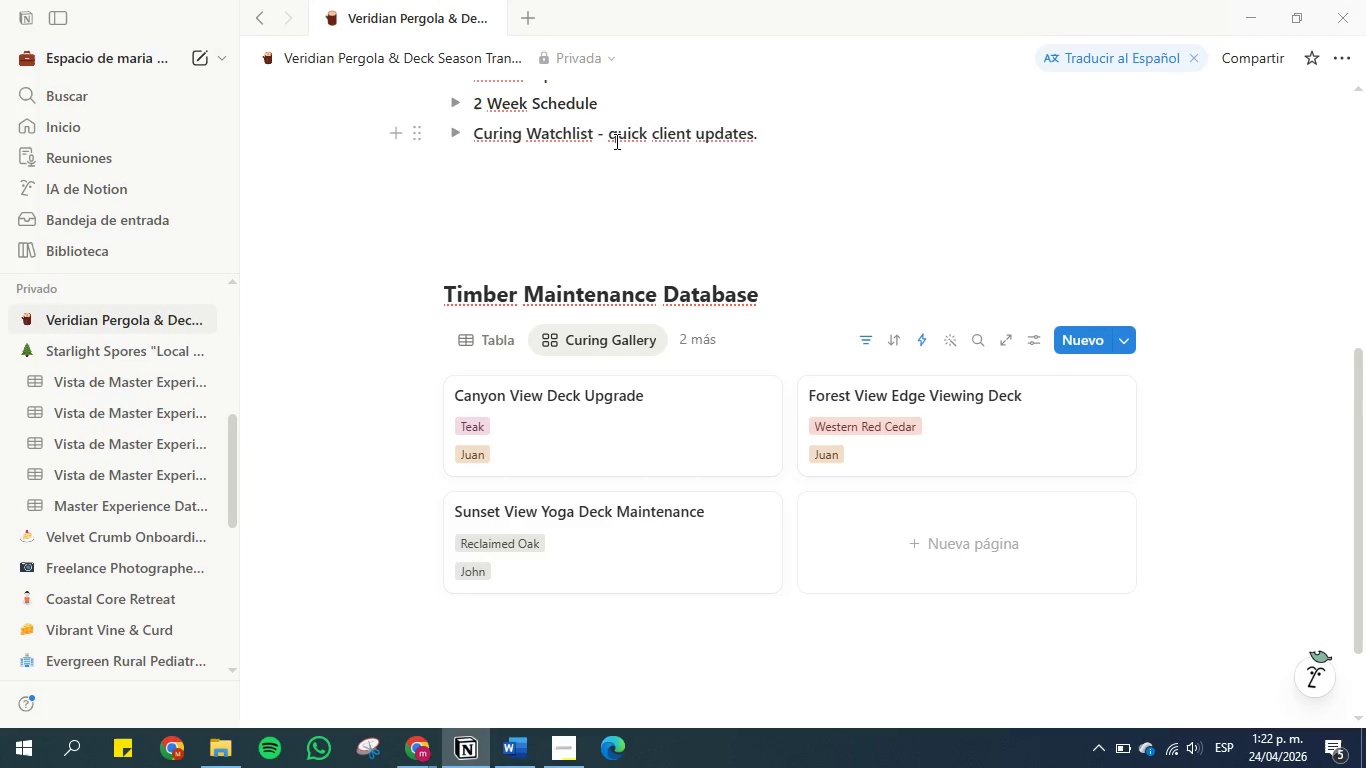 
key(Backspace)
 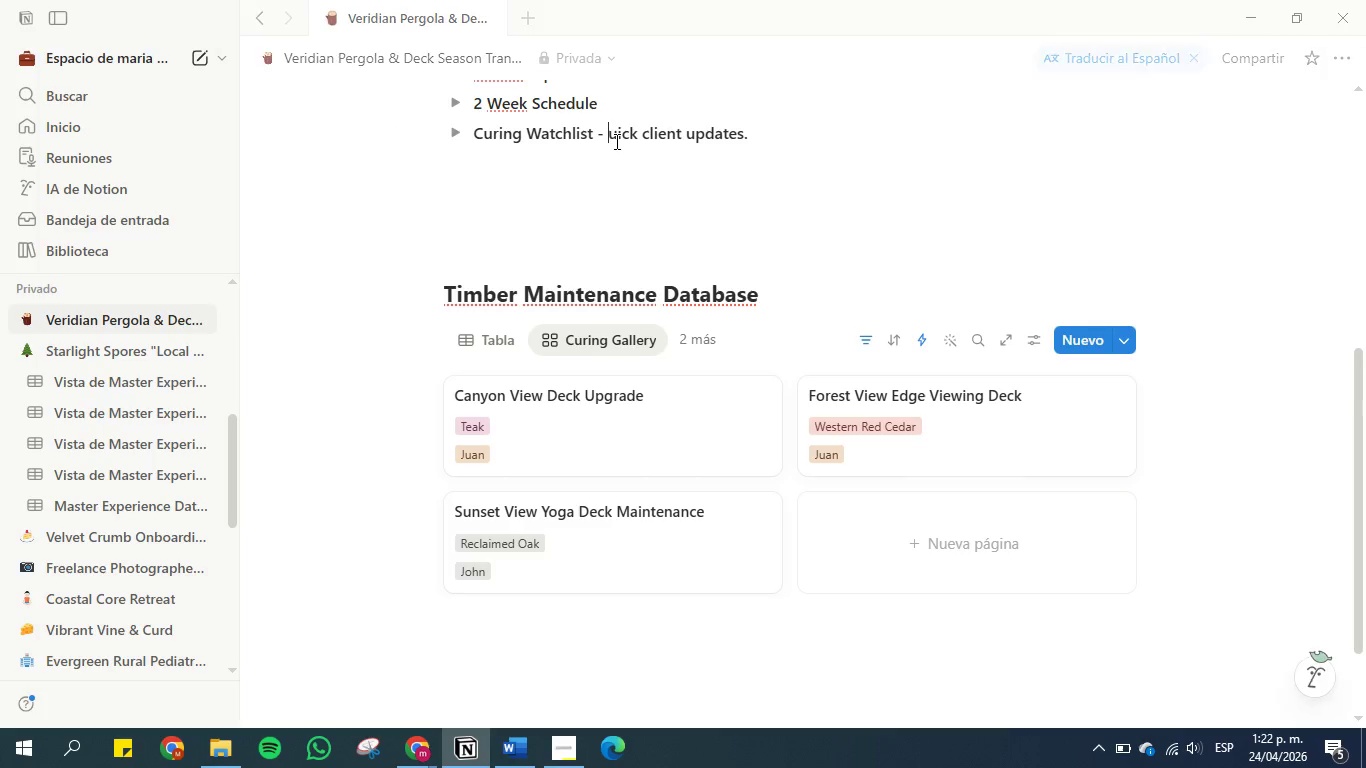 
key(CapsLock)
 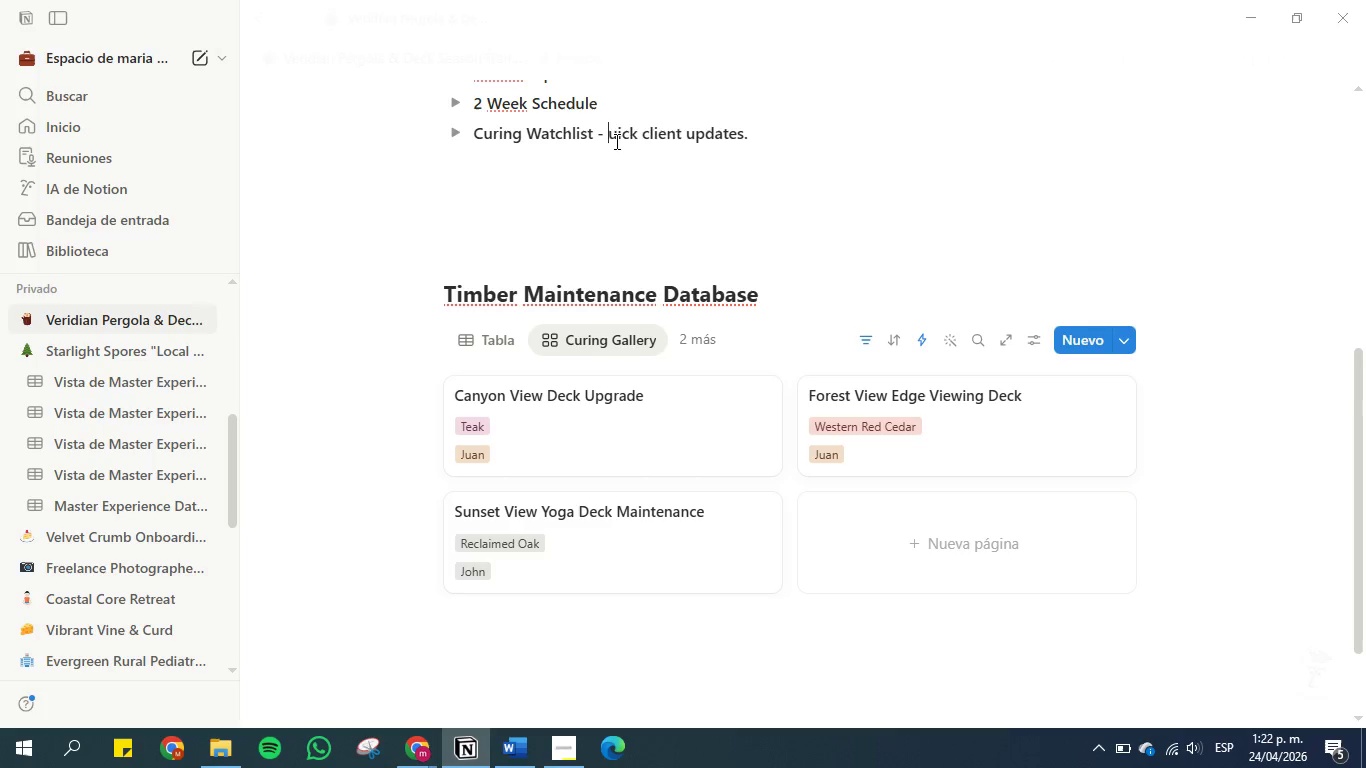 
key(Q)
 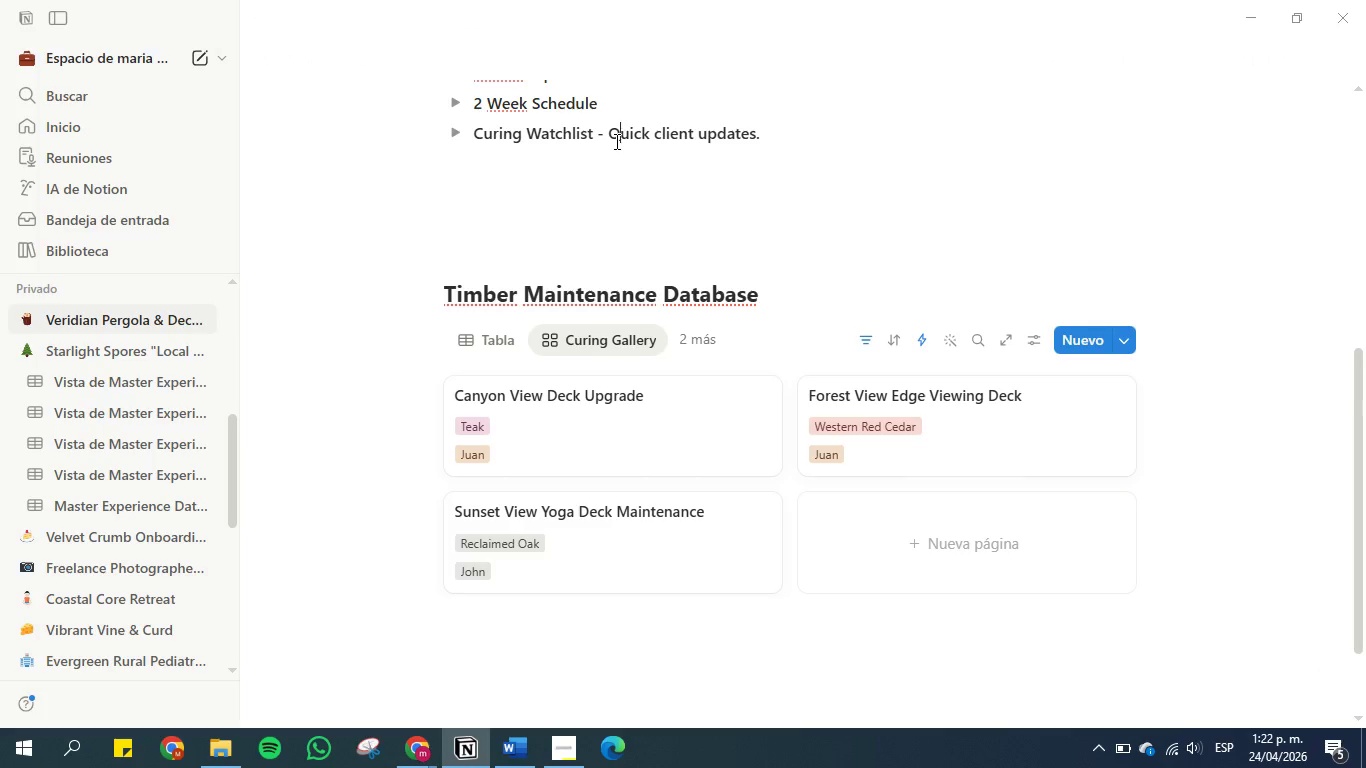 
key(CapsLock)
 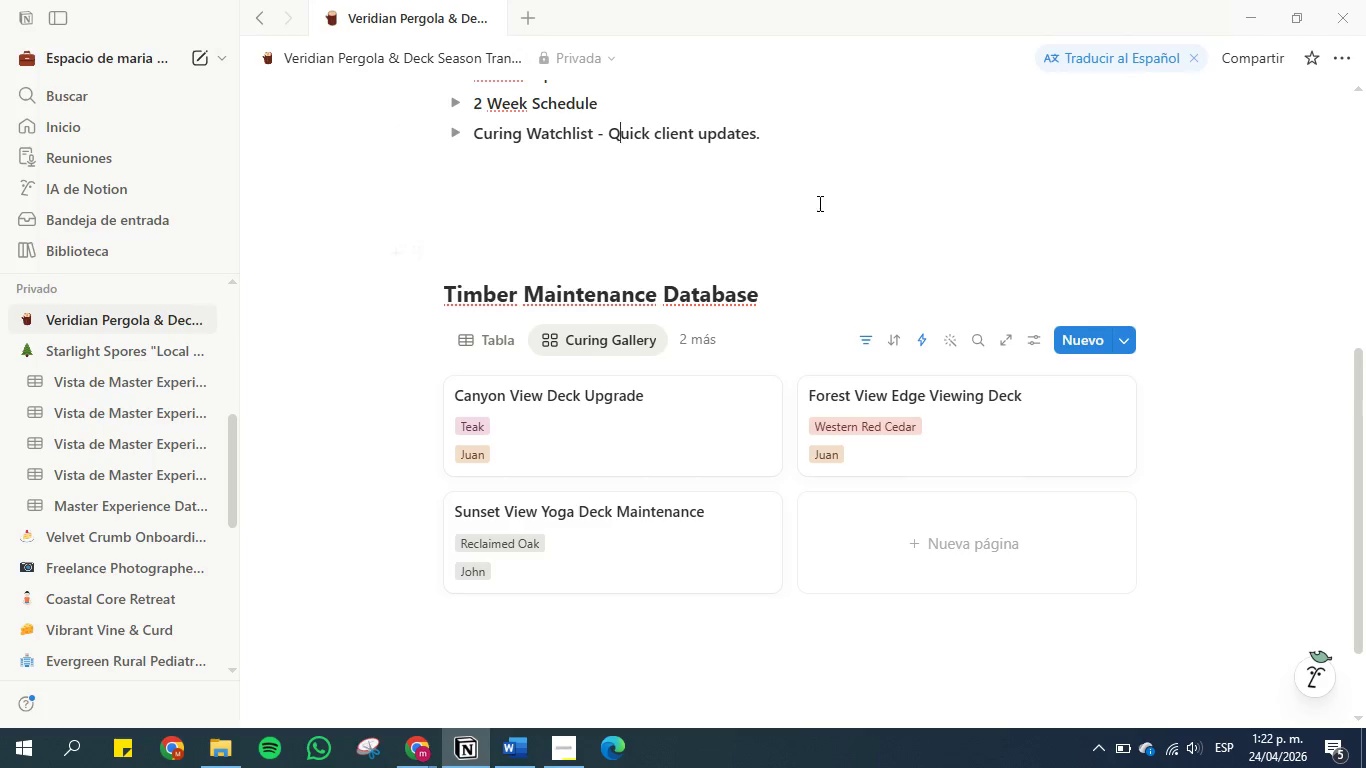 
left_click([799, 131])
 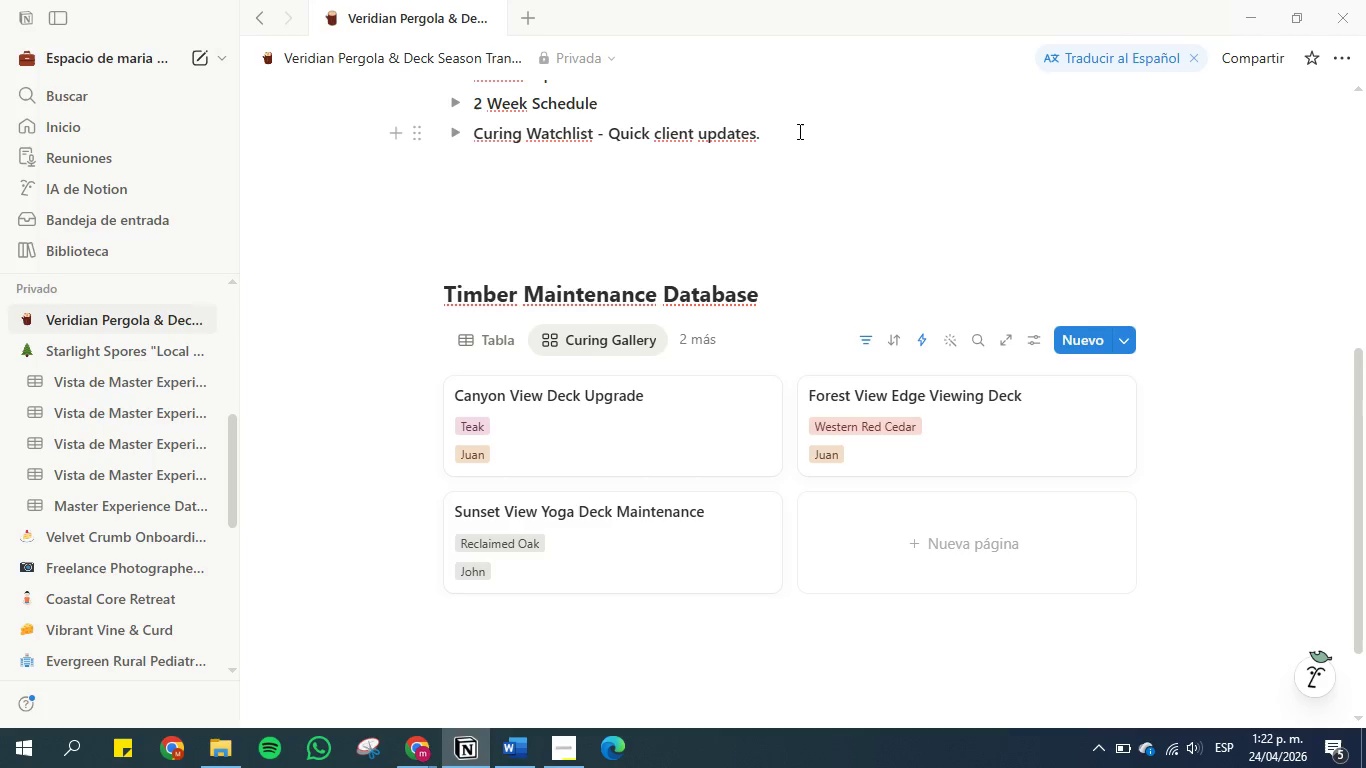 
key(Backspace)
 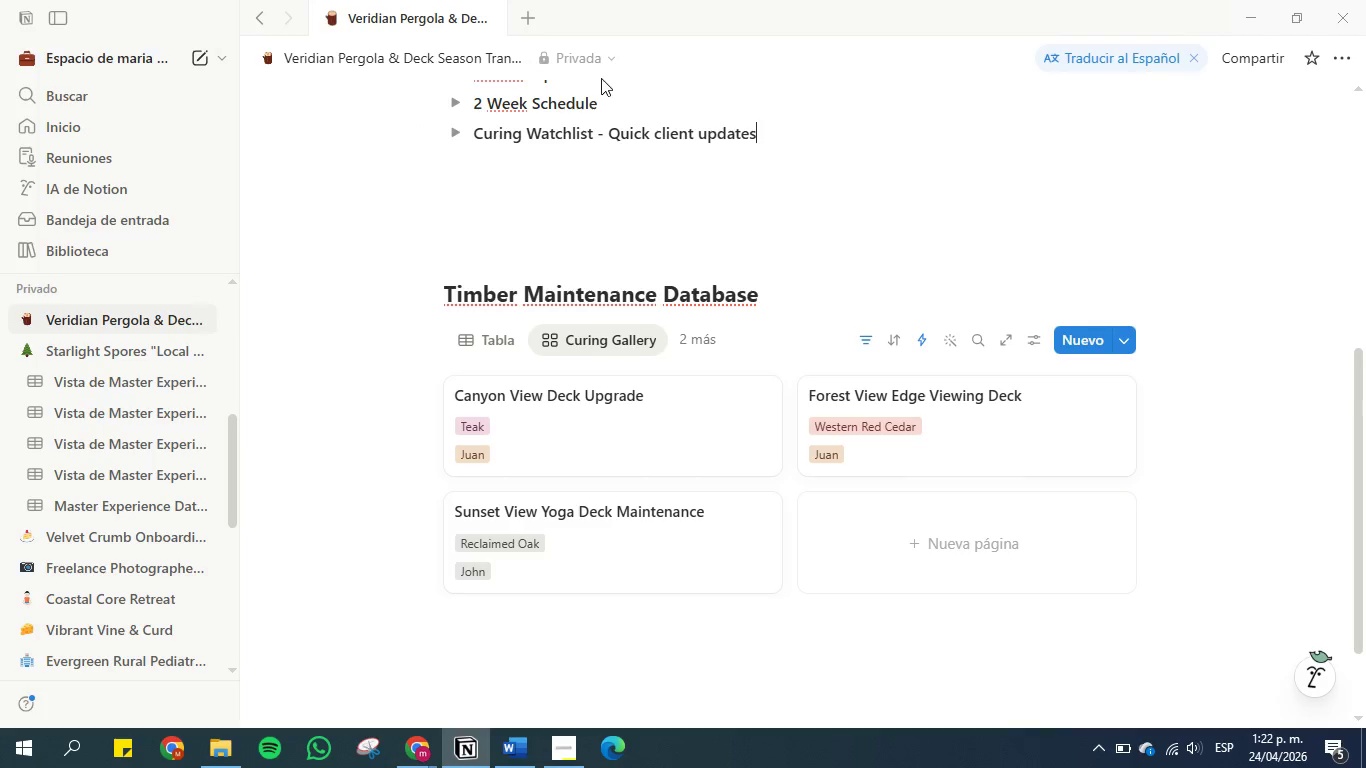 
scroll: coordinate [594, 141], scroll_direction: up, amount: 1.0
 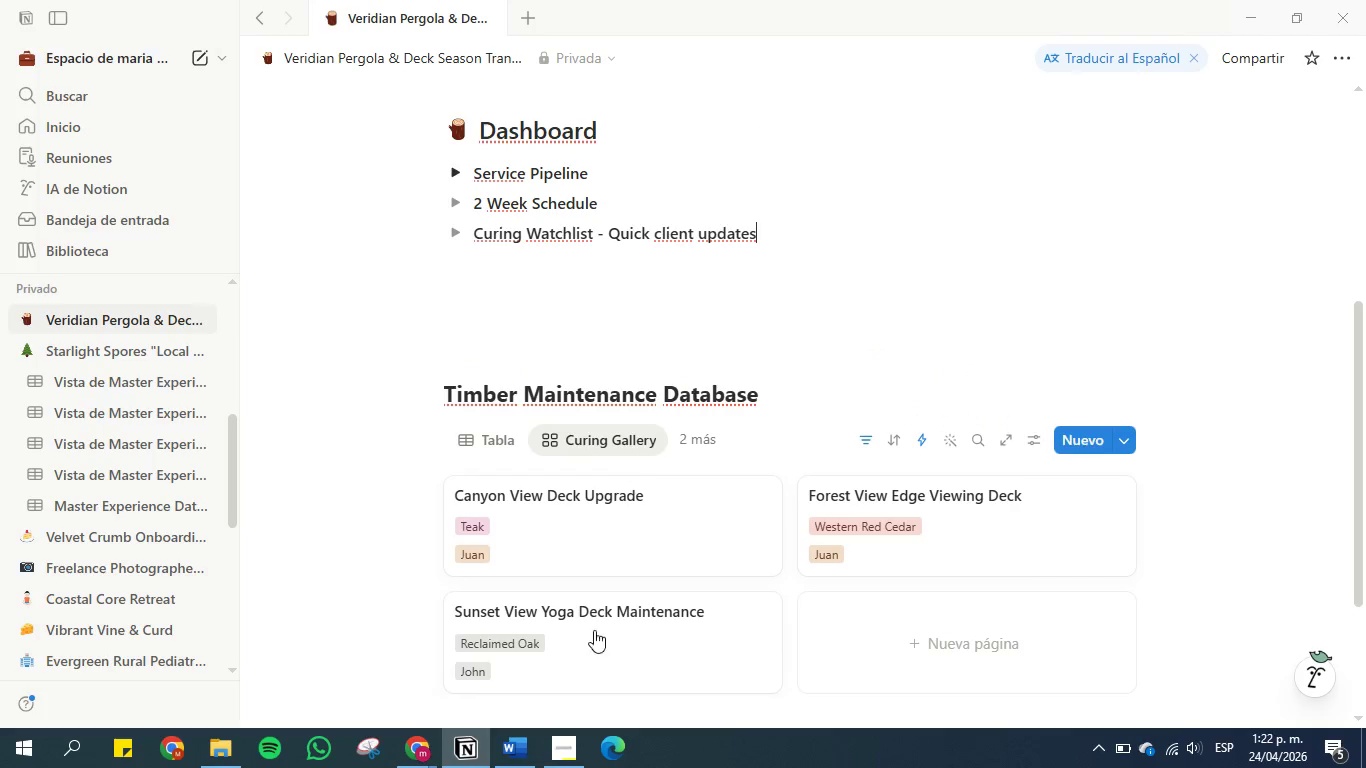 
left_click([512, 755])
 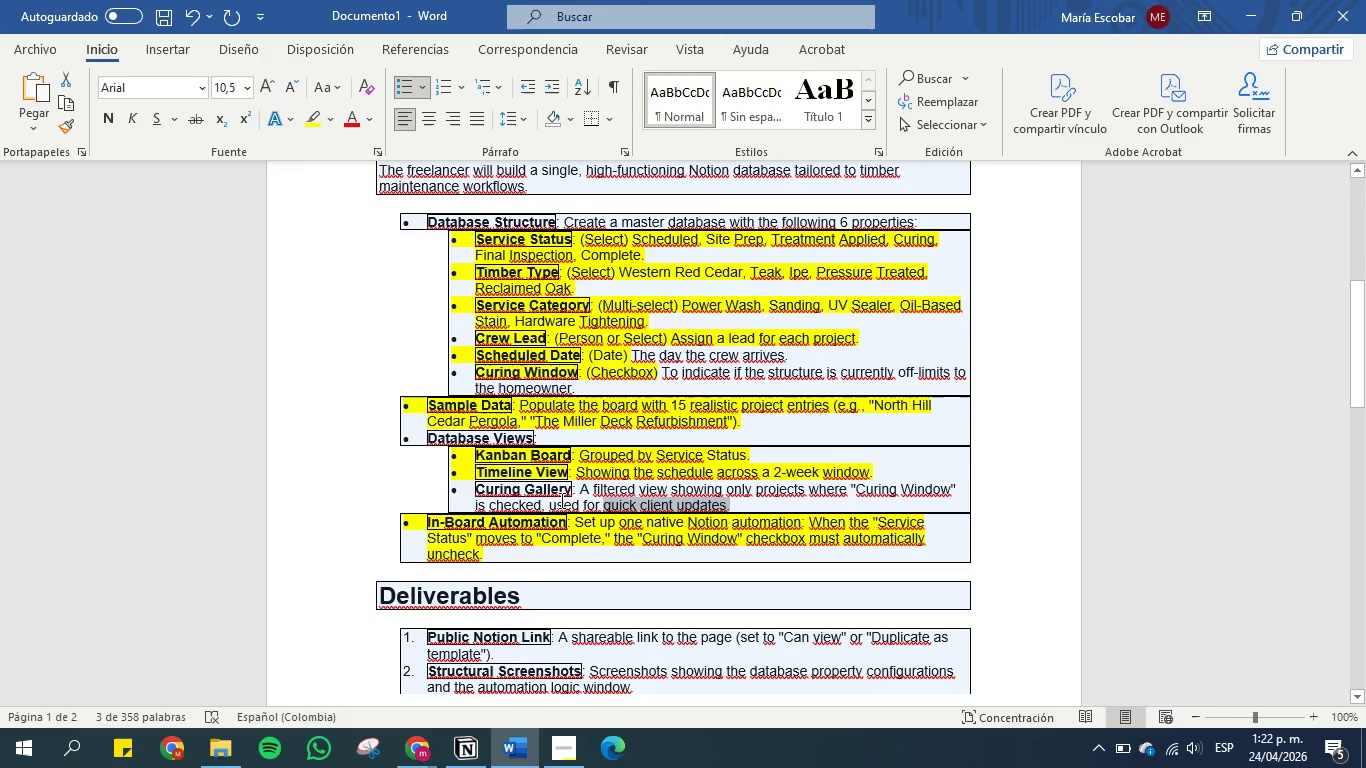 
left_click([609, 497])
 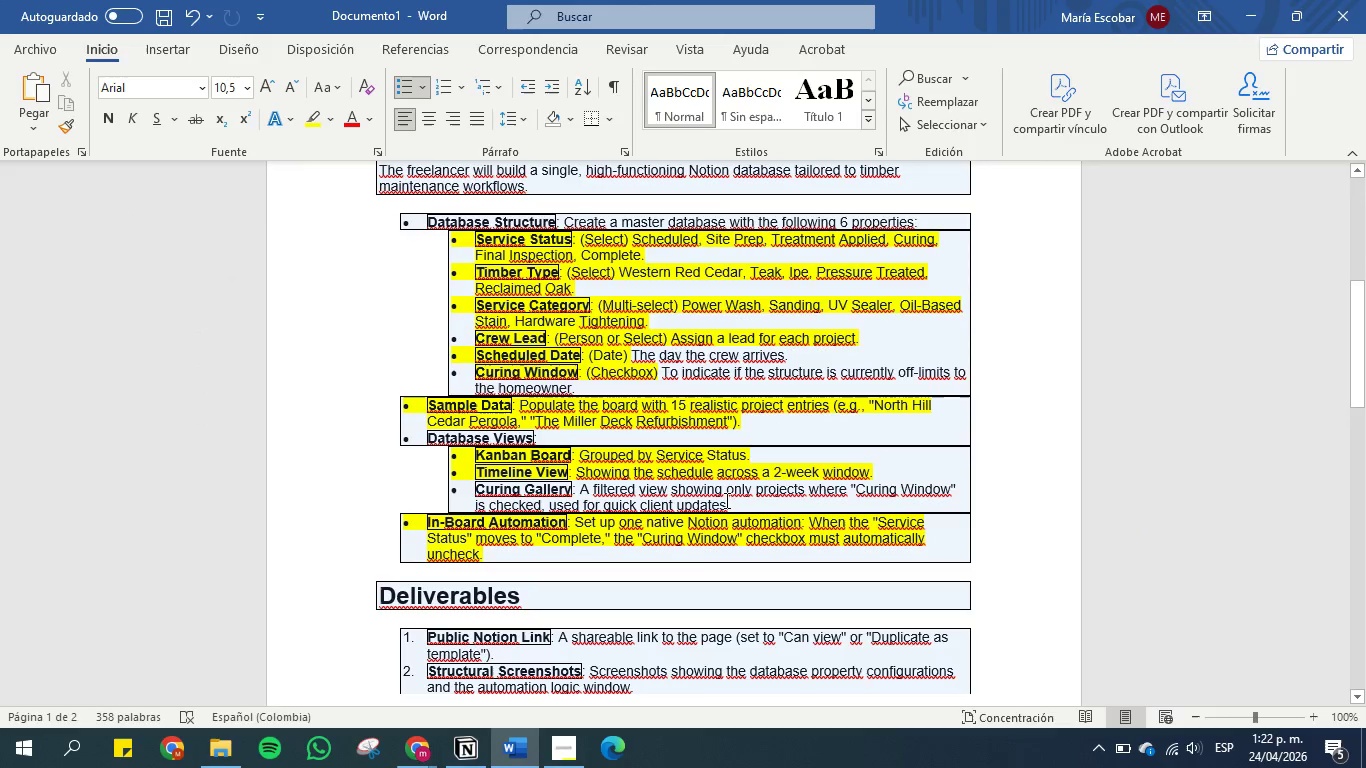 
left_click_drag(start_coordinate=[734, 503], to_coordinate=[465, 495])
 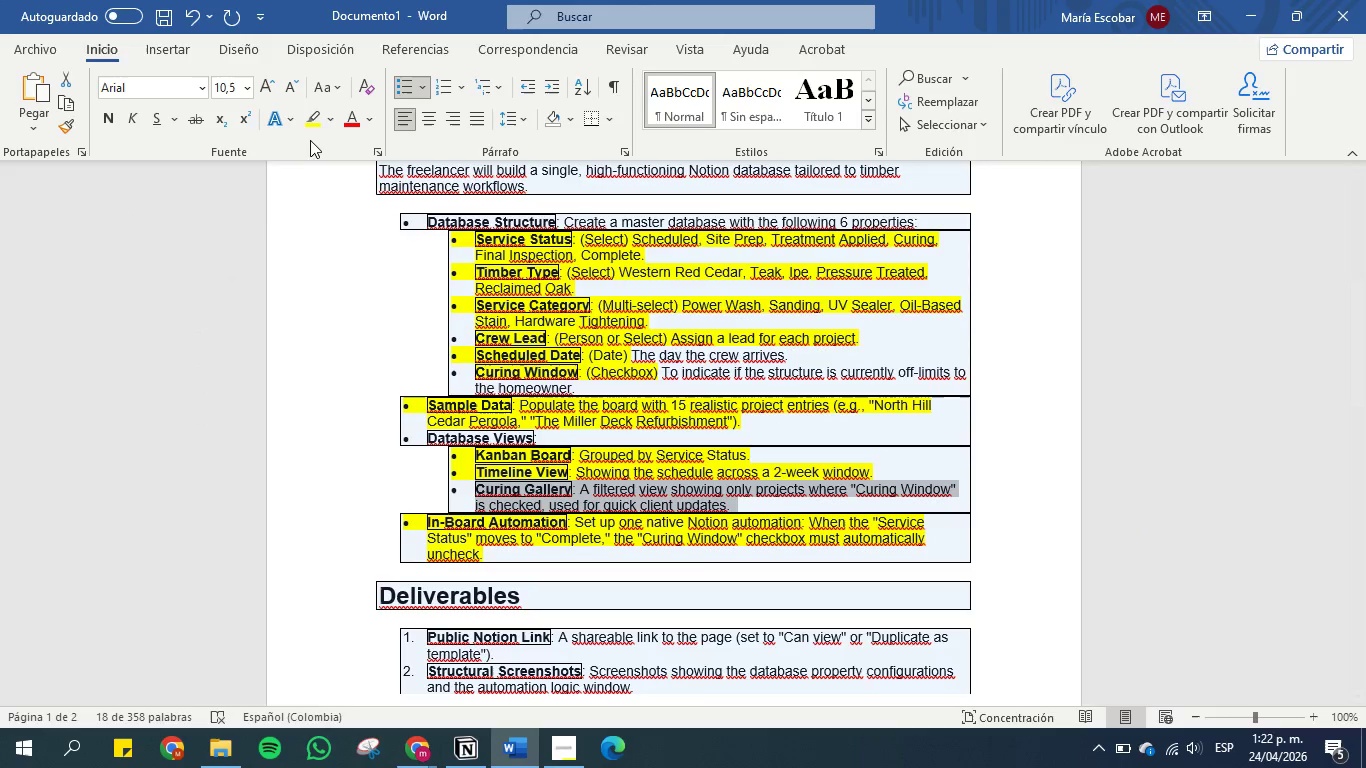 
left_click([310, 112])
 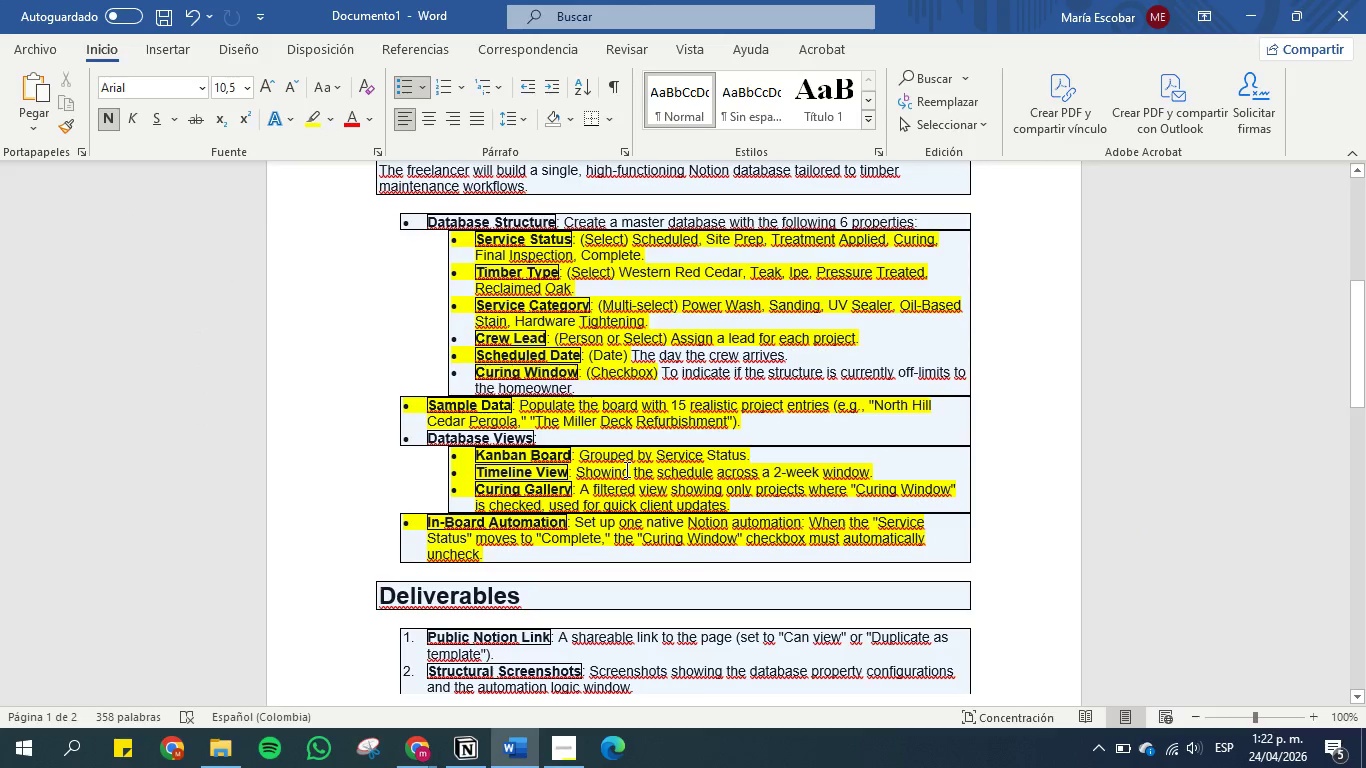 
left_click([589, 399])
 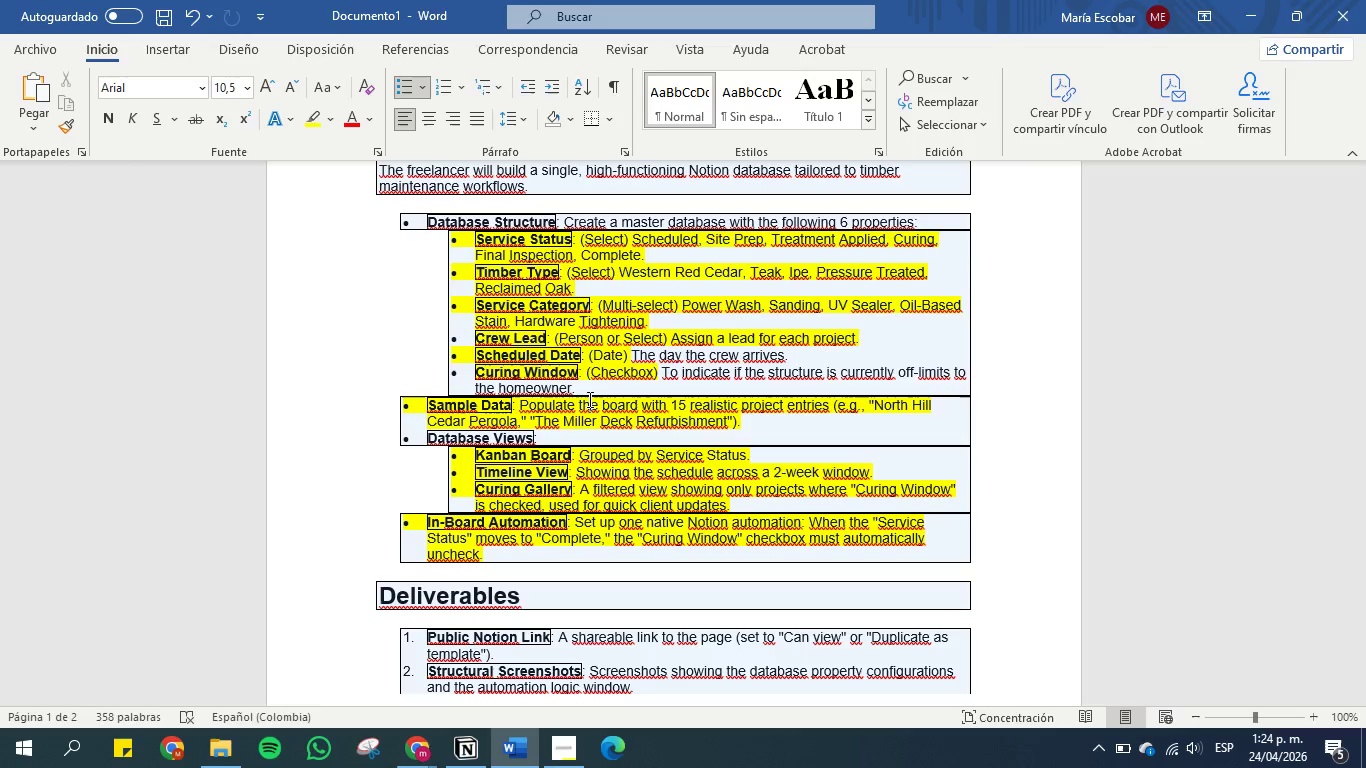 
wait(111.28)
 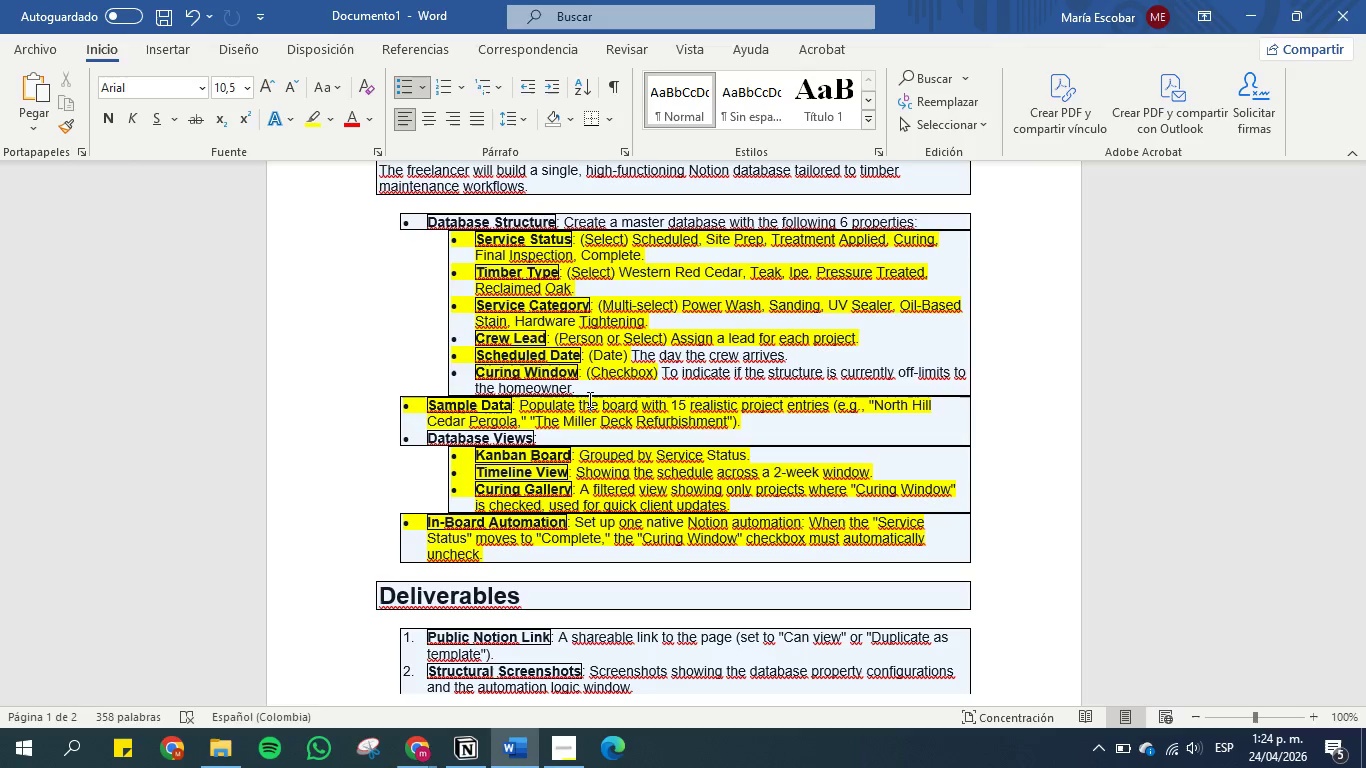 
scroll: coordinate [592, 308], scroll_direction: down, amount: 2.0
 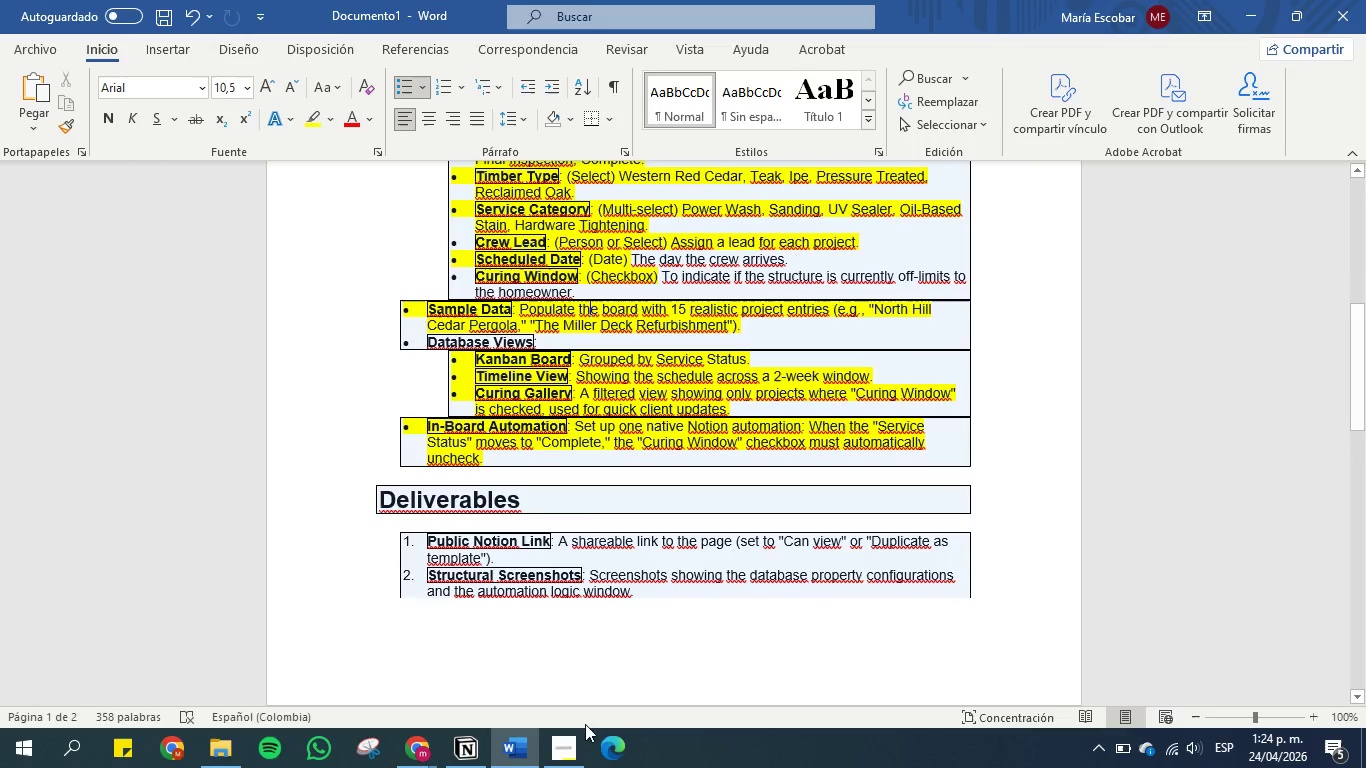 
left_click([569, 740])